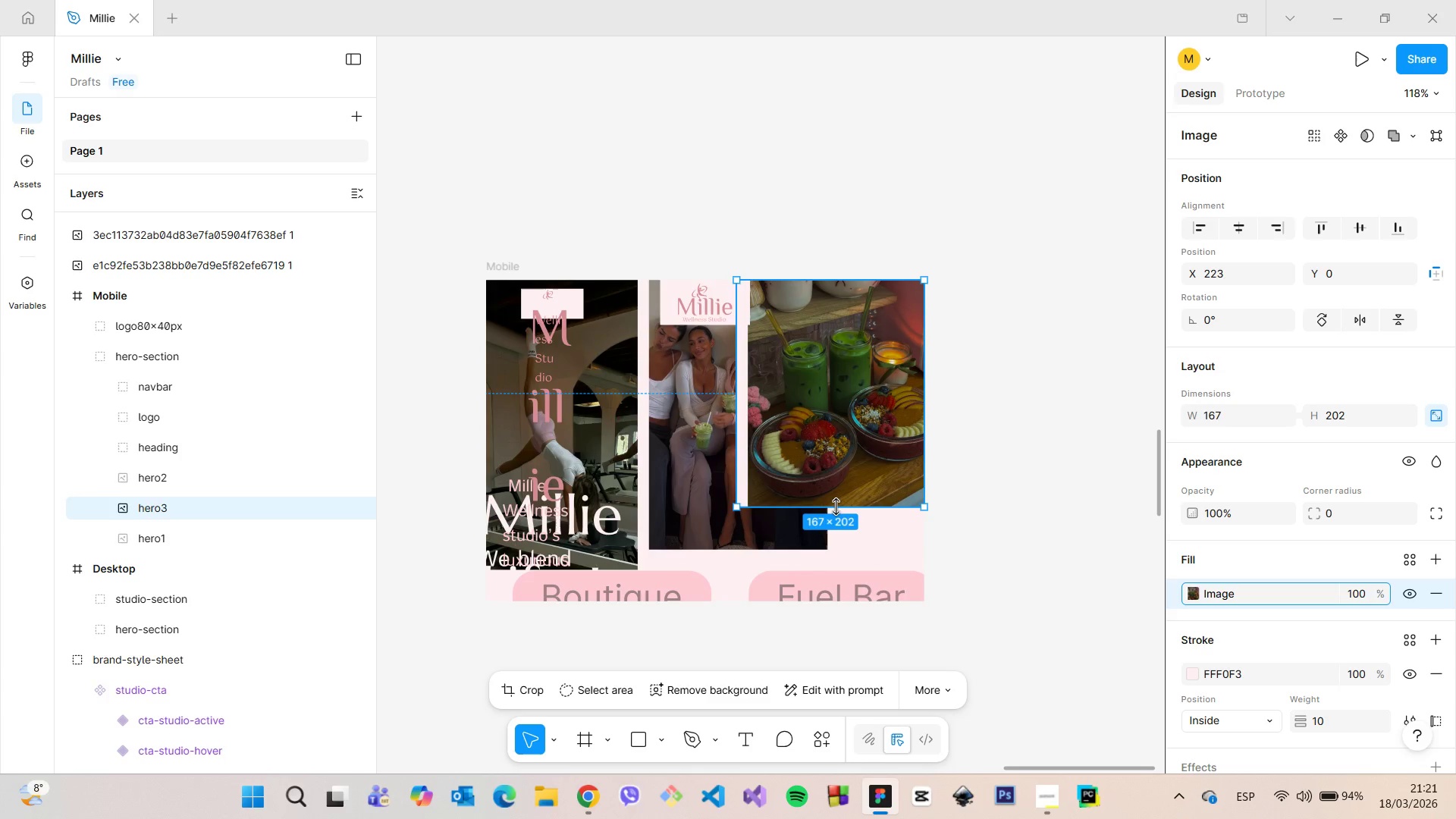 
left_click_drag(start_coordinate=[836, 507], to_coordinate=[843, 553])
 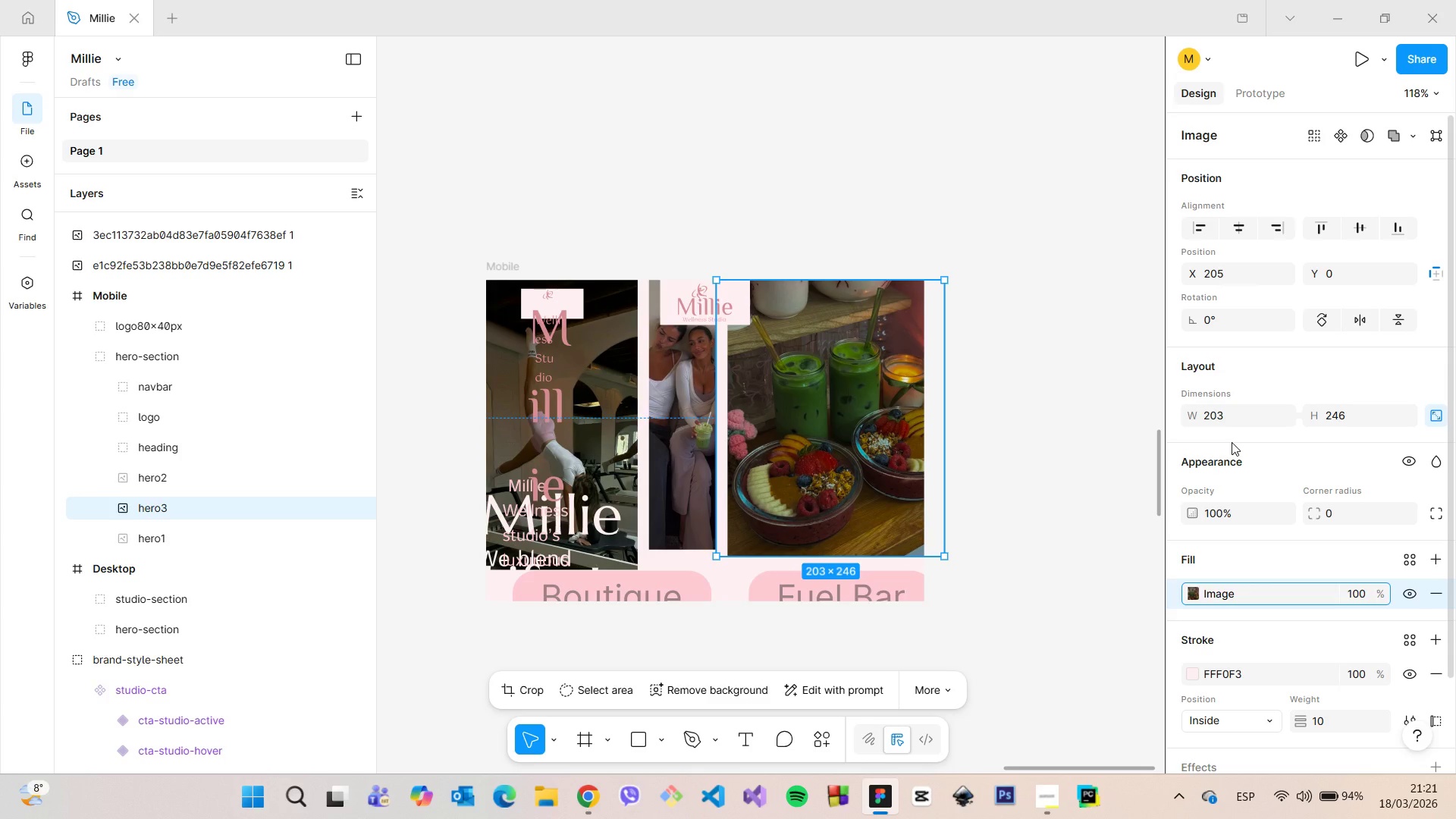 
wait(7.11)
 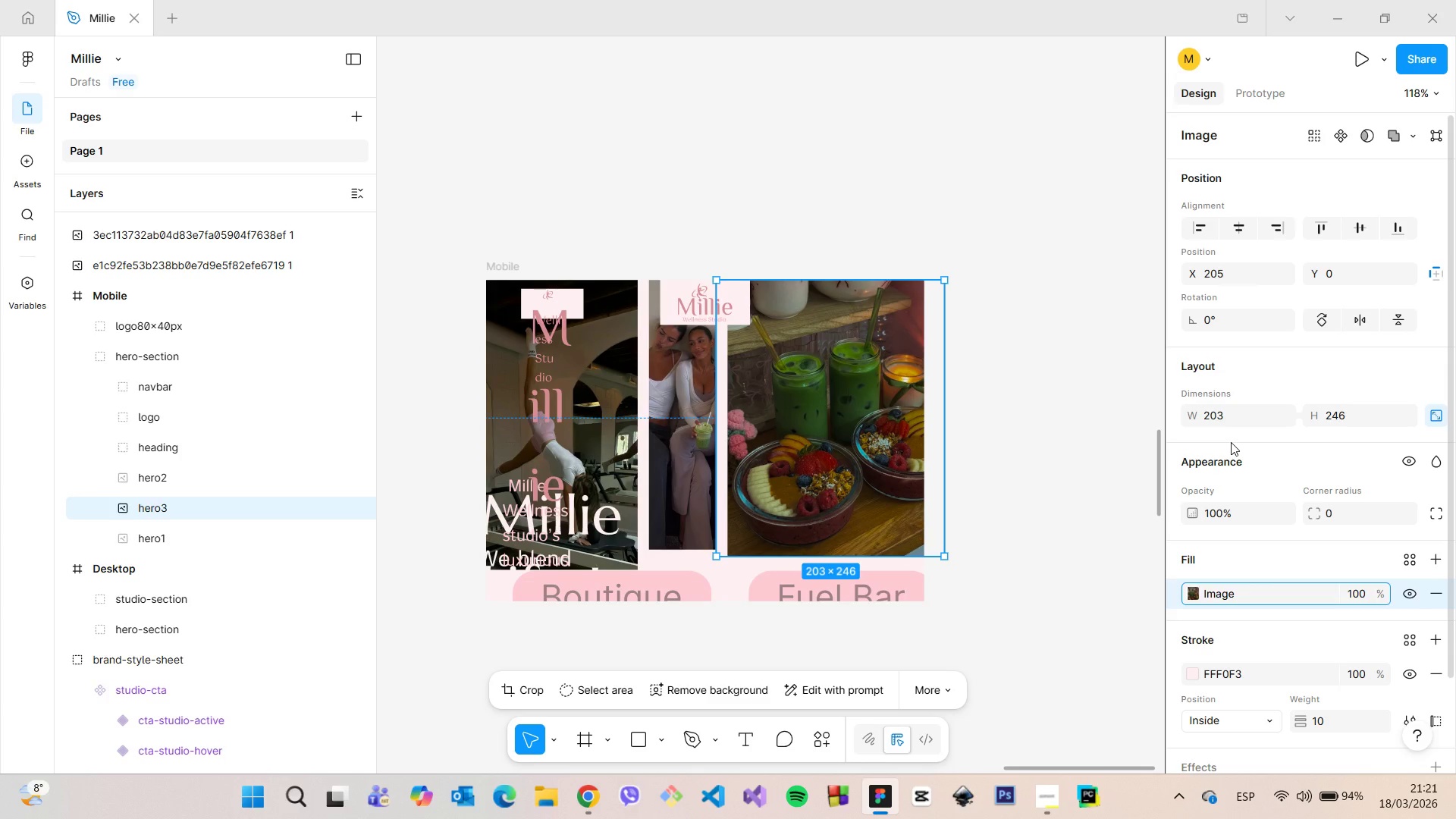 
left_click([1221, 425])
 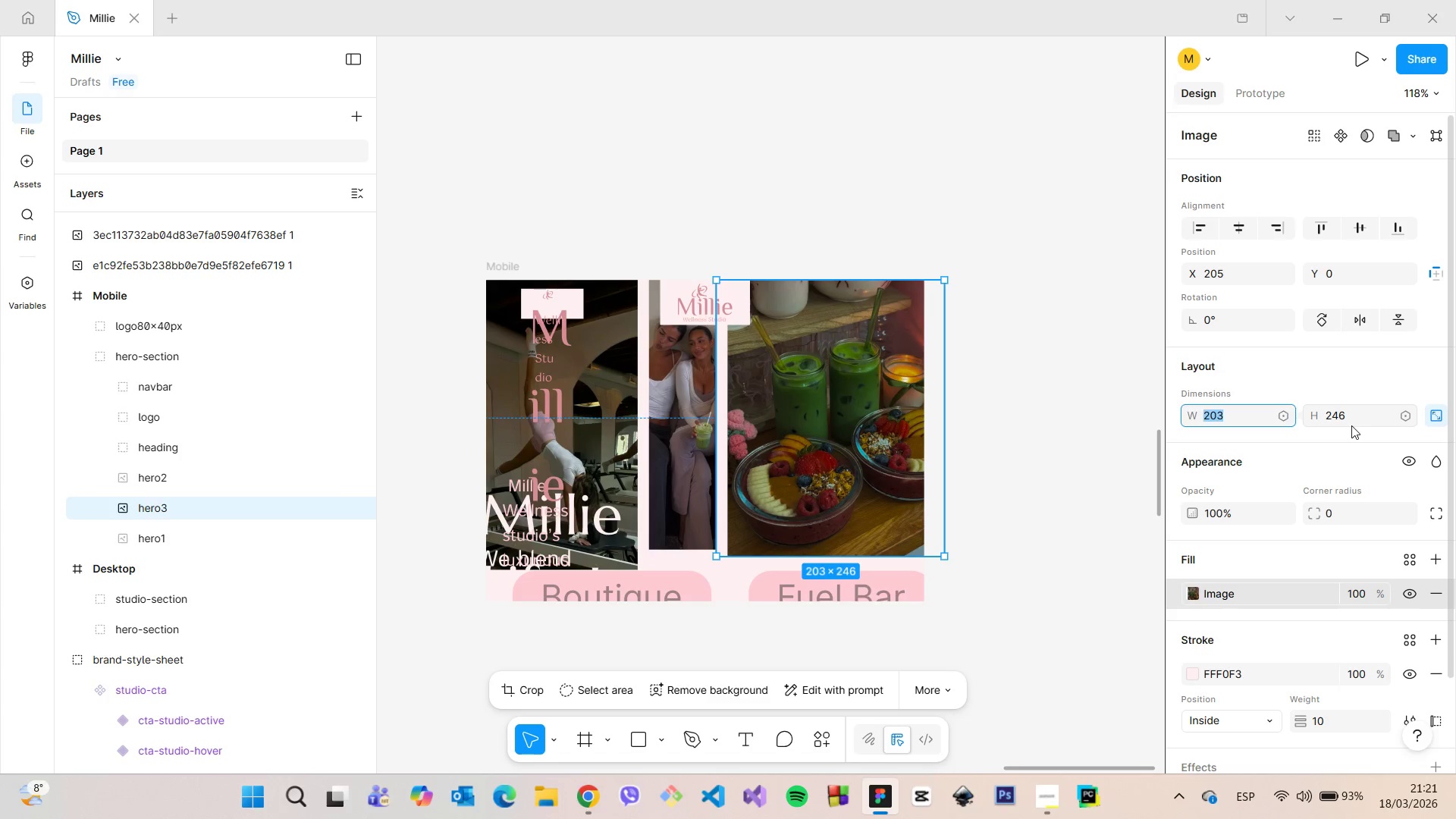 
left_click([1351, 425])
 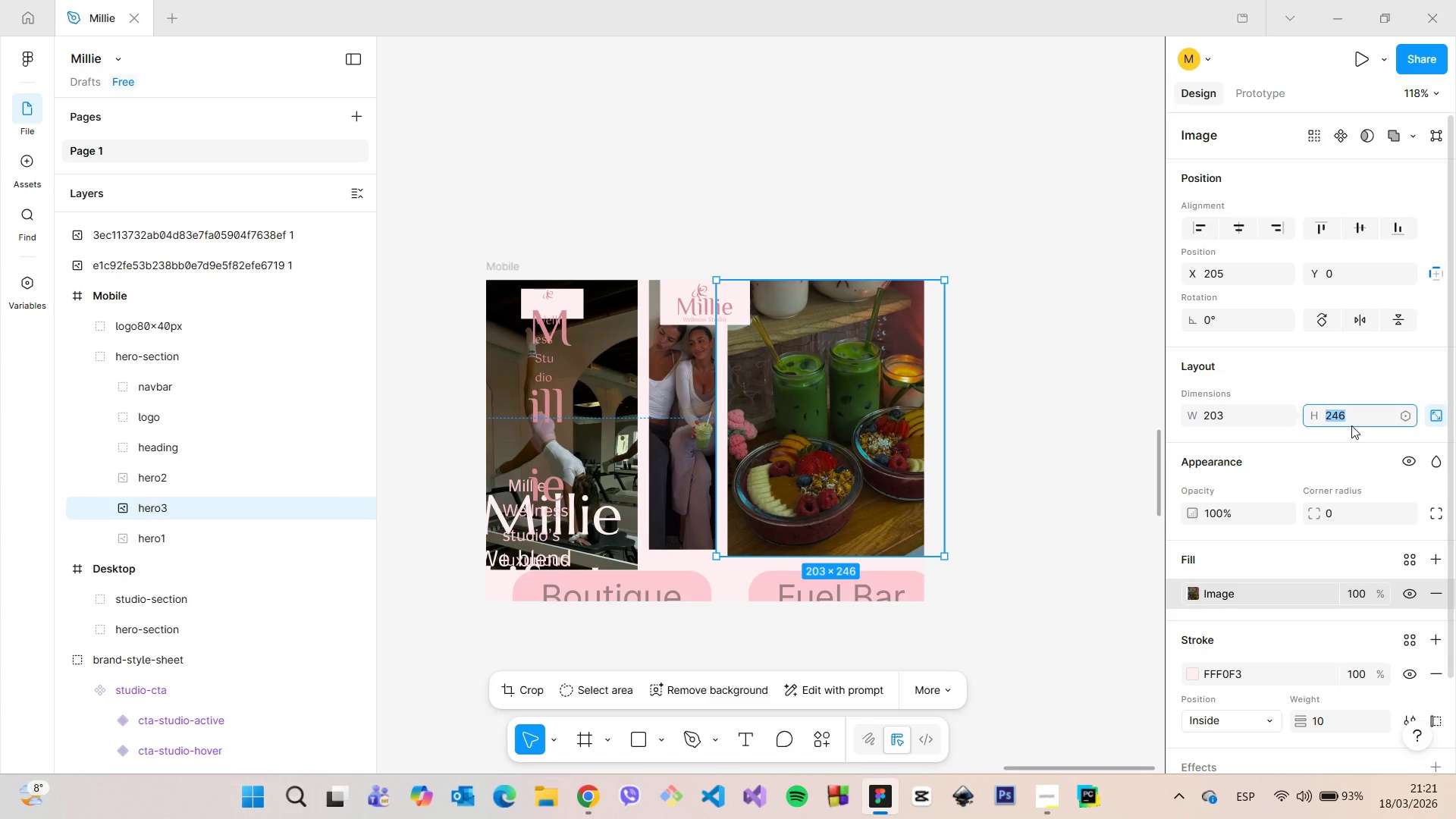 
type(300)
 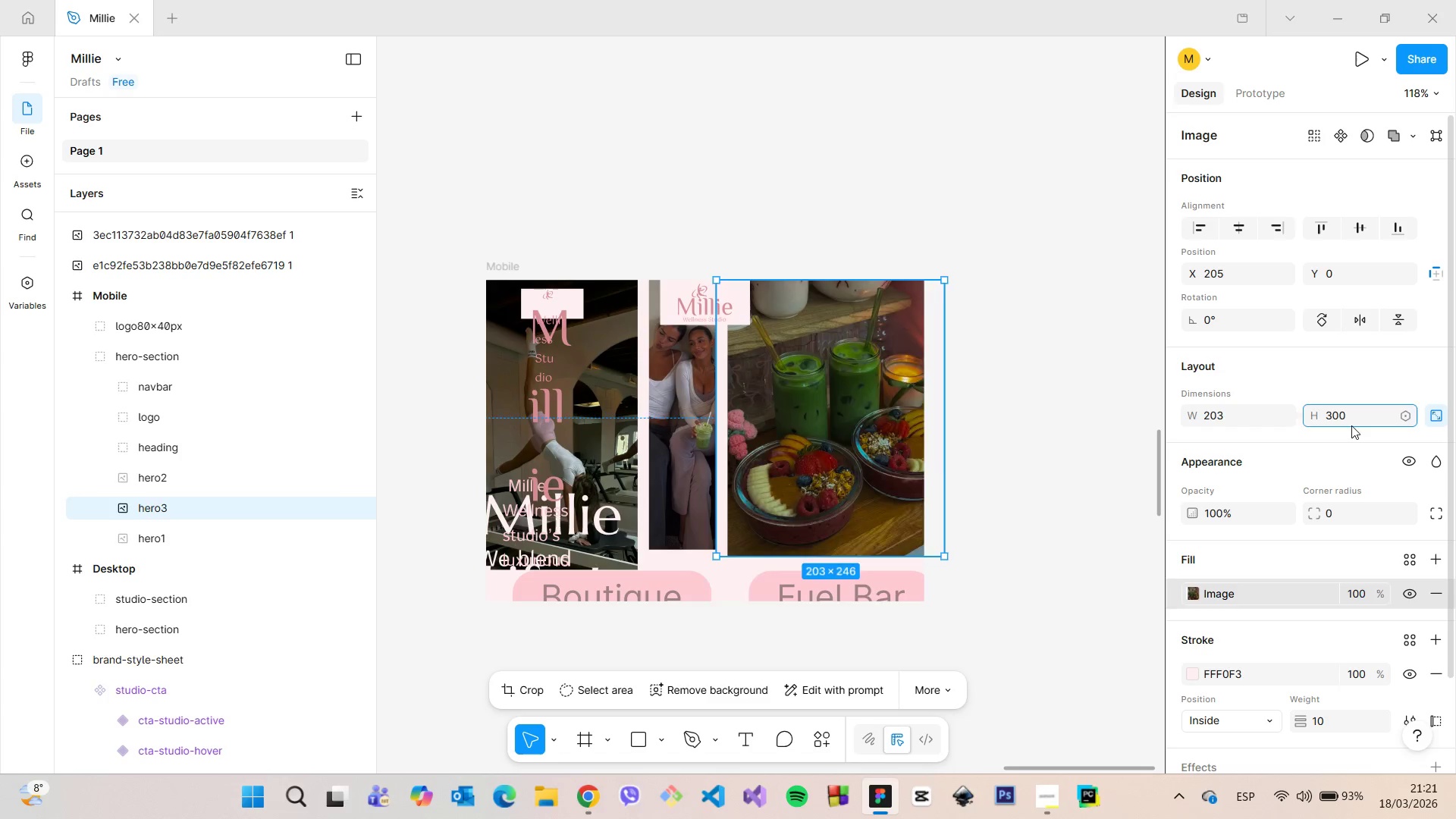 
key(Enter)
 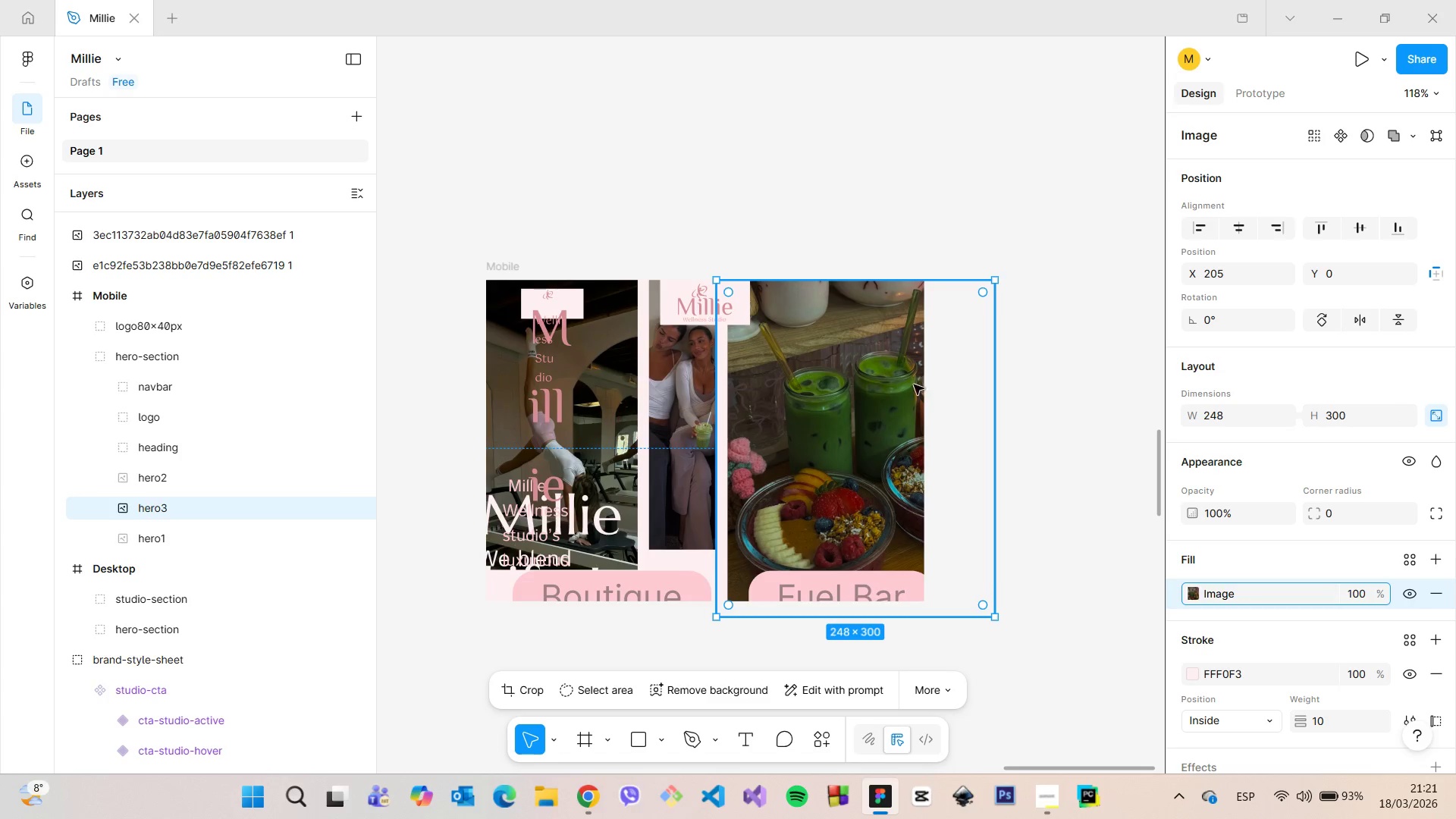 
left_click_drag(start_coordinate=[888, 400], to_coordinate=[839, 397])
 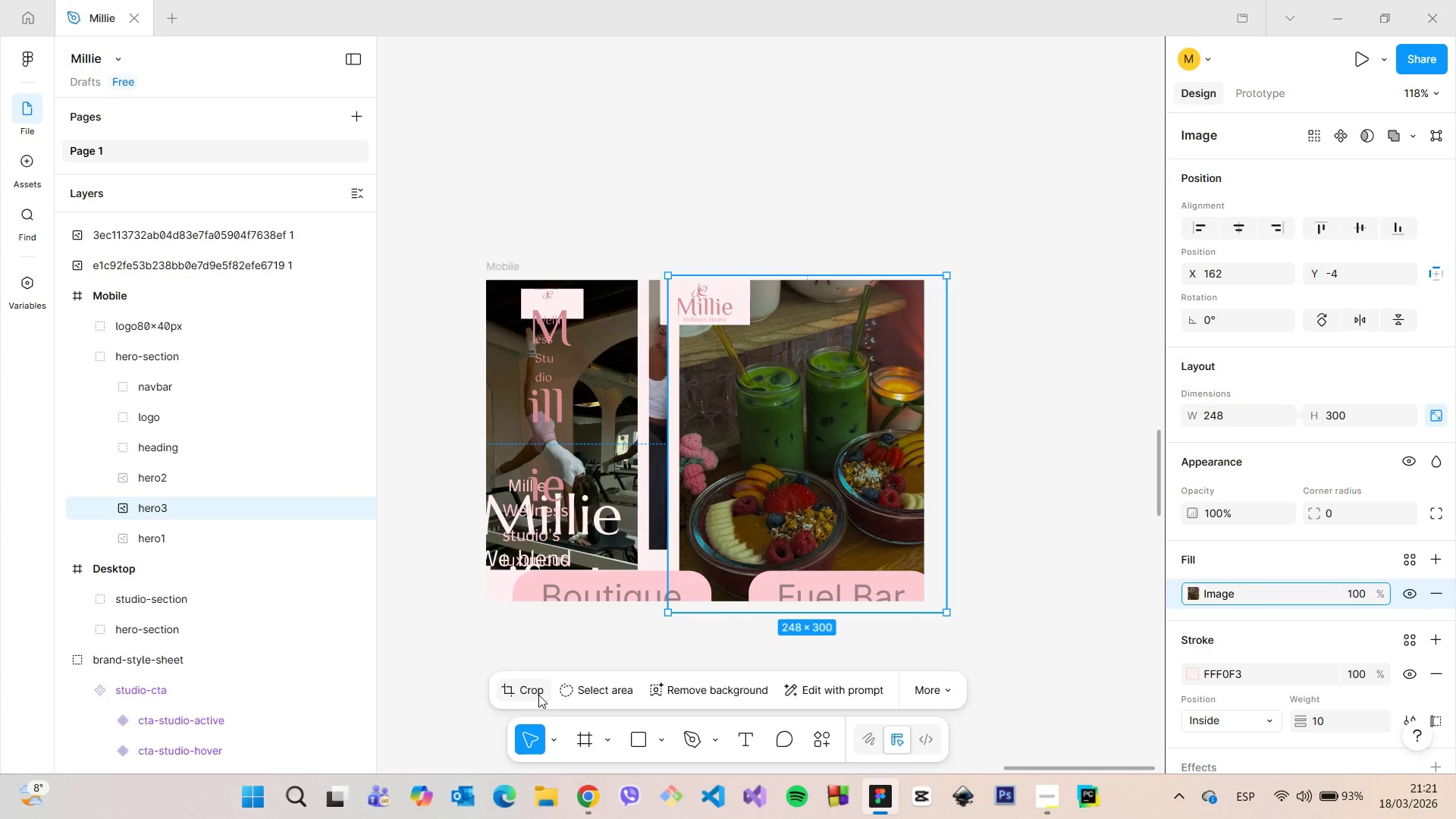 
left_click([538, 695])
 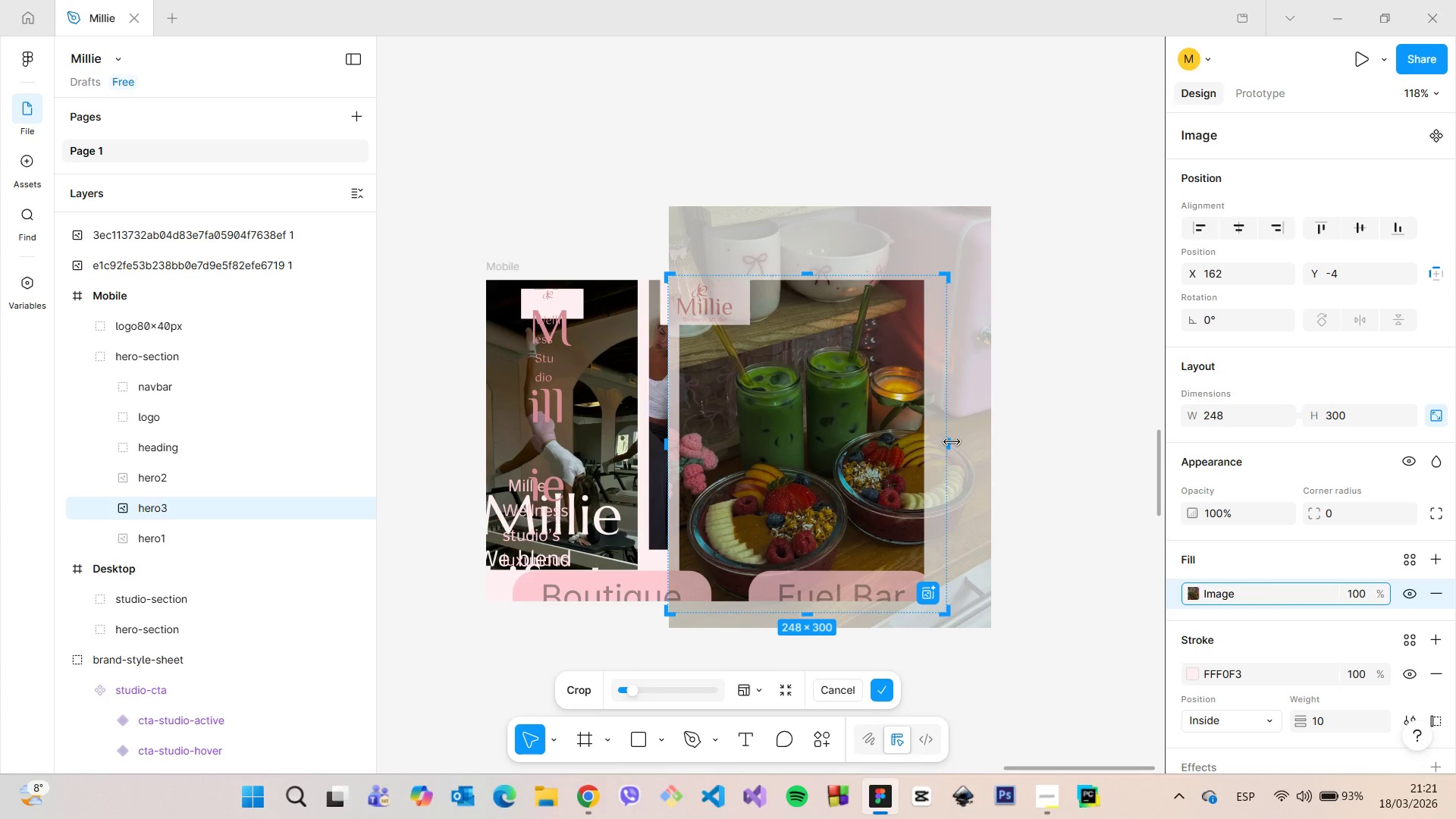 
left_click_drag(start_coordinate=[949, 442], to_coordinate=[915, 448])
 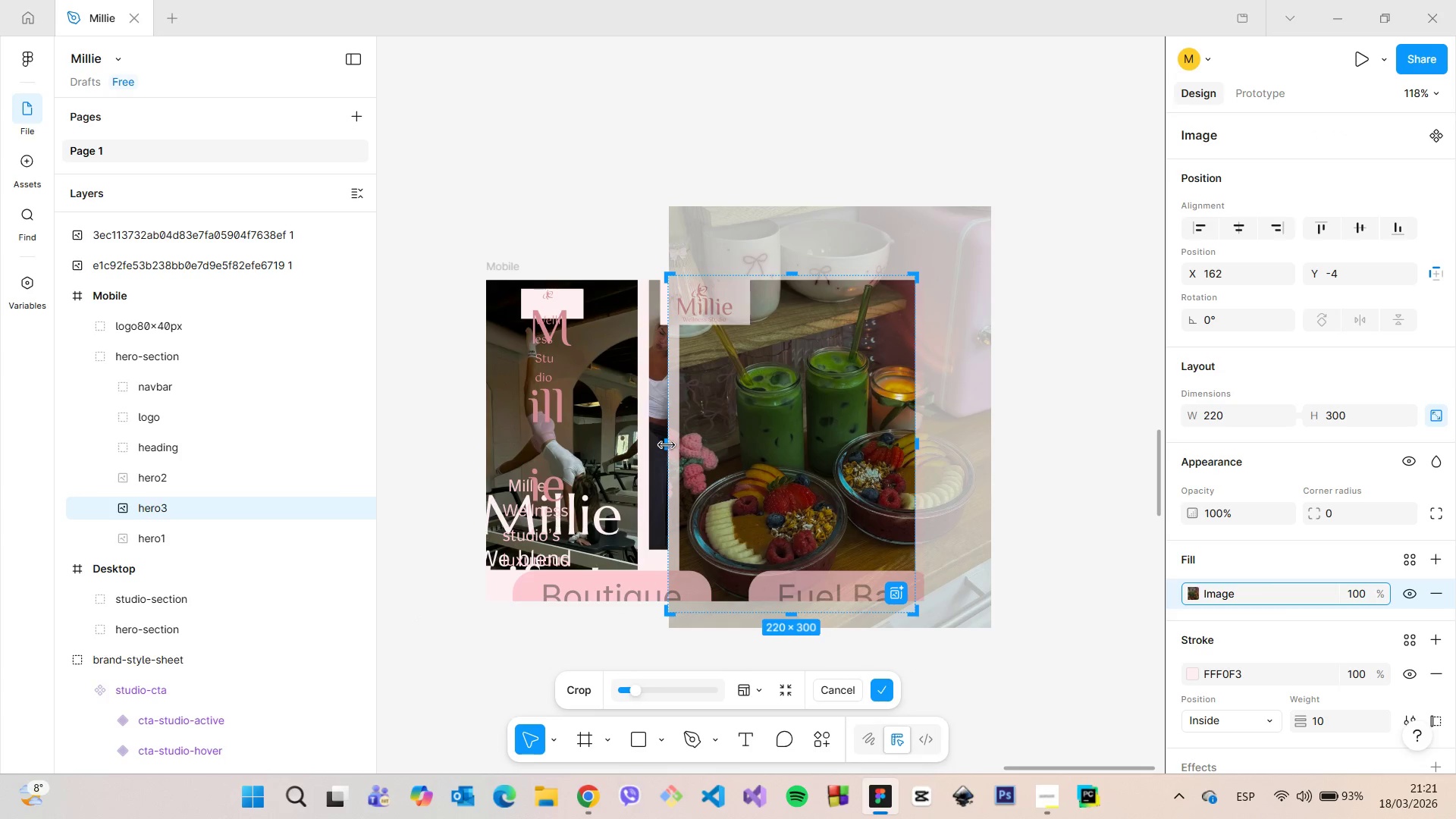 
left_click_drag(start_coordinate=[667, 444], to_coordinate=[708, 444])
 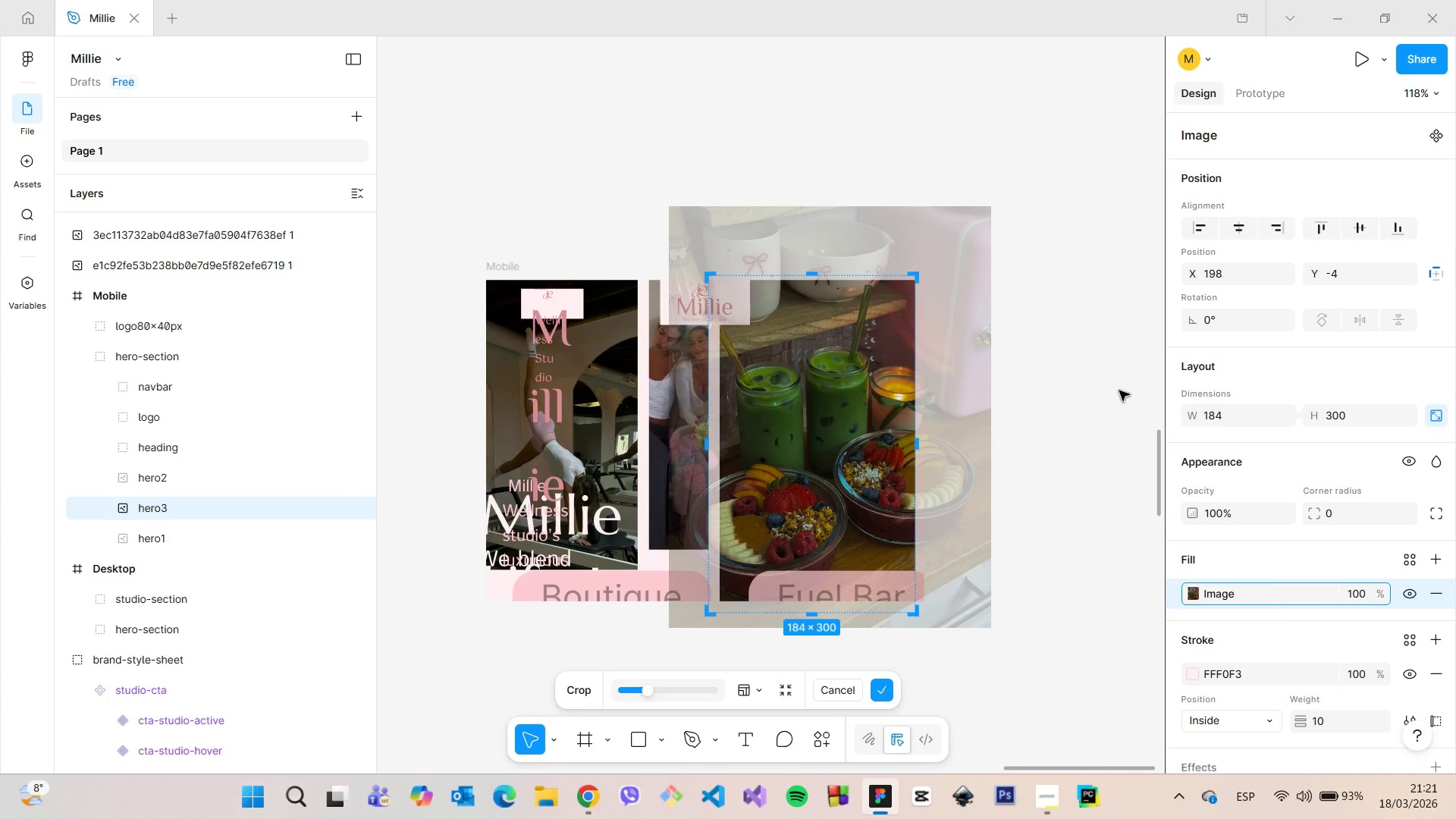 
left_click([1119, 391])
 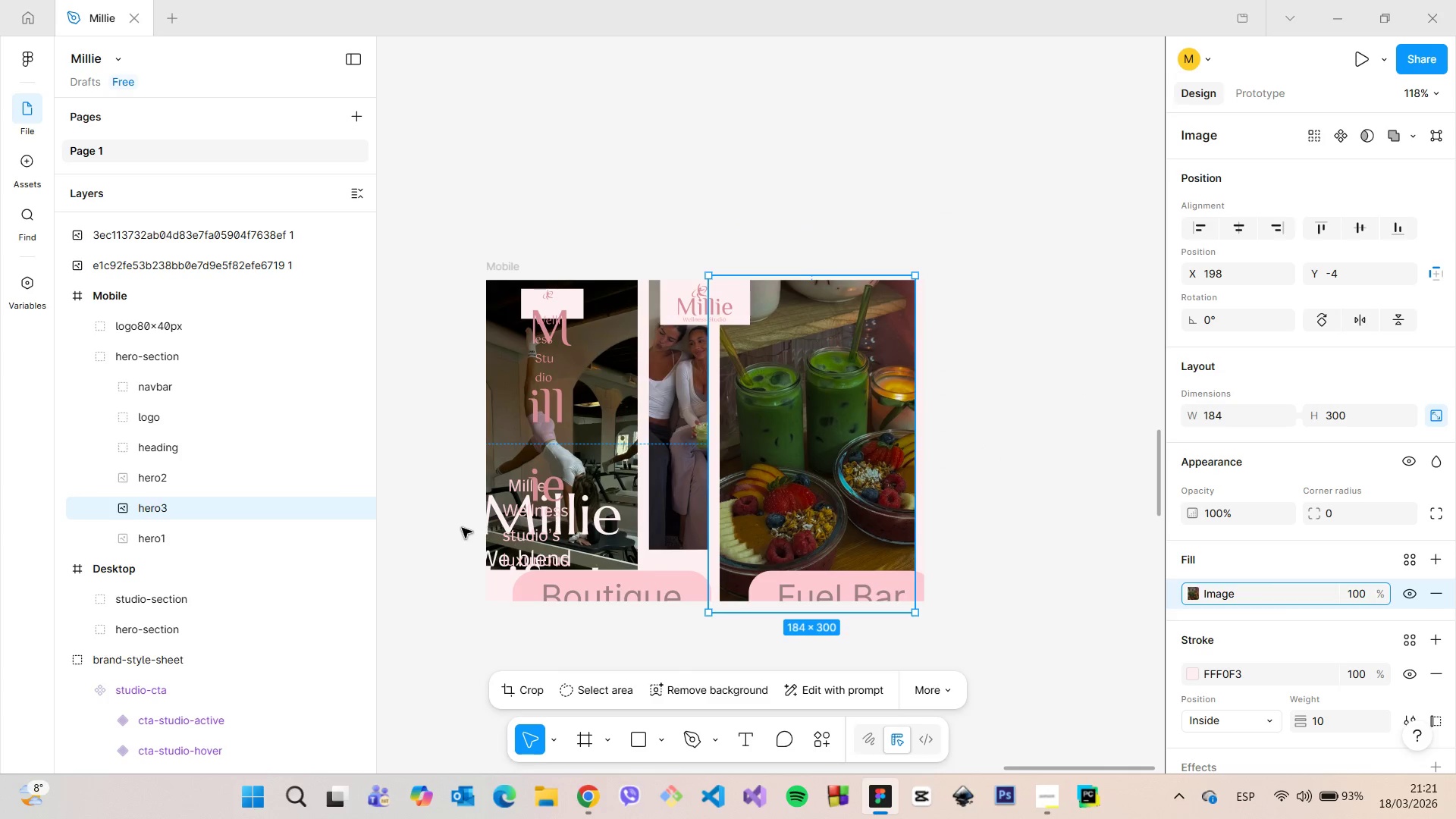 
left_click([206, 294])
 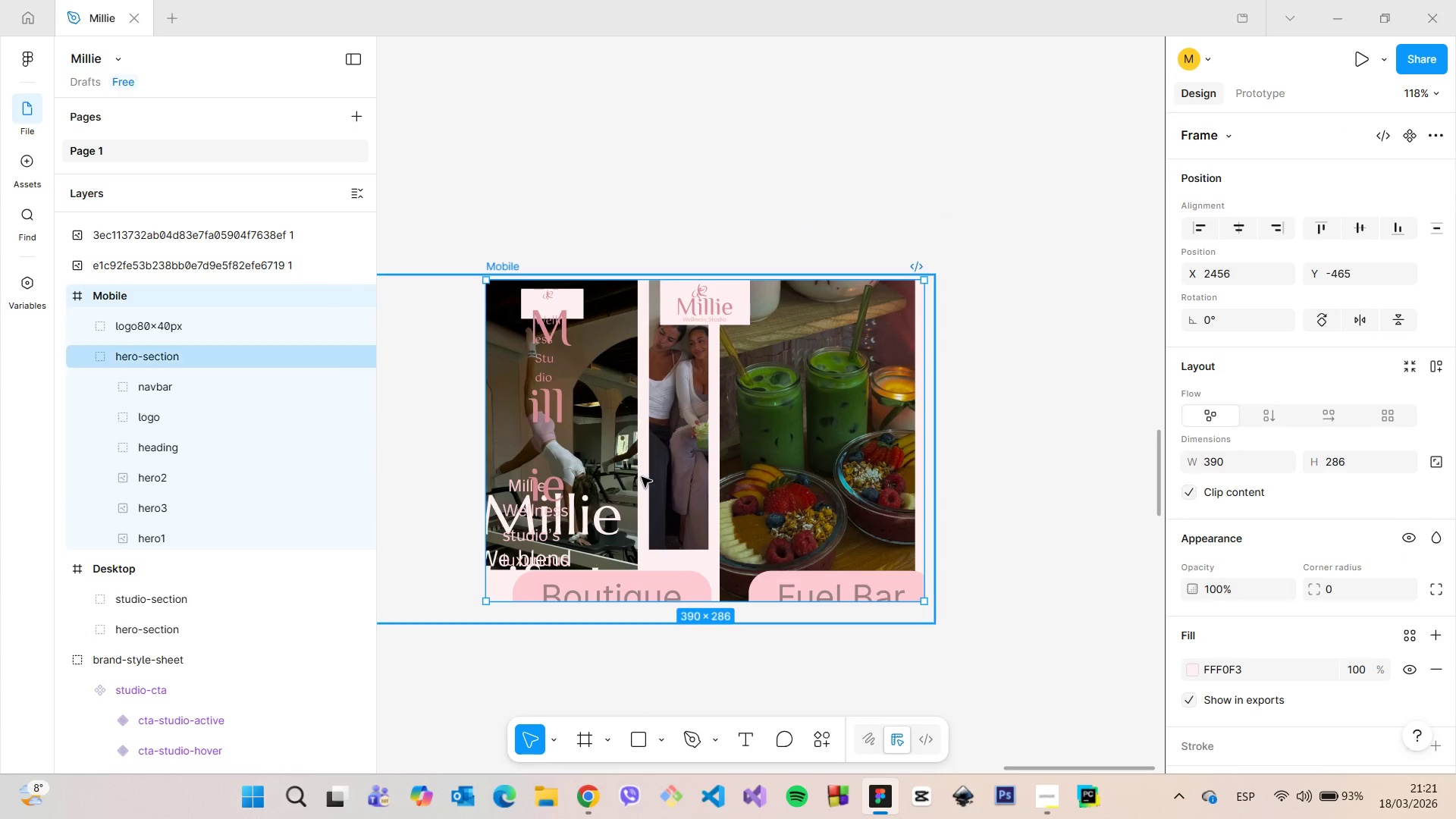 
scroll: coordinate [642, 477], scroll_direction: down, amount: 4.0
 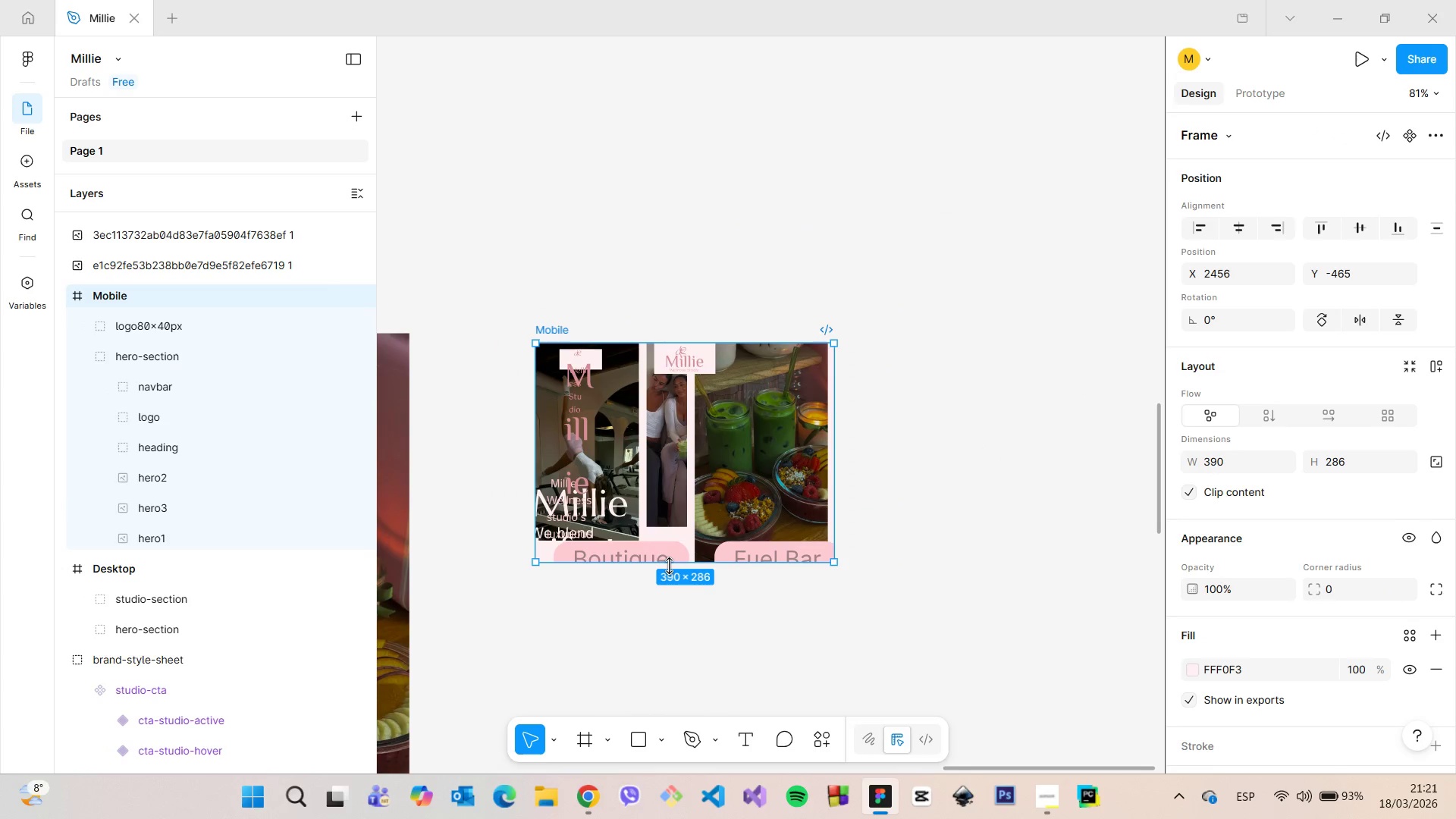 
hold_key(key=ControlLeft, duration=1.5)
left_click_drag(start_coordinate=[669, 566], to_coordinate=[679, 718])
 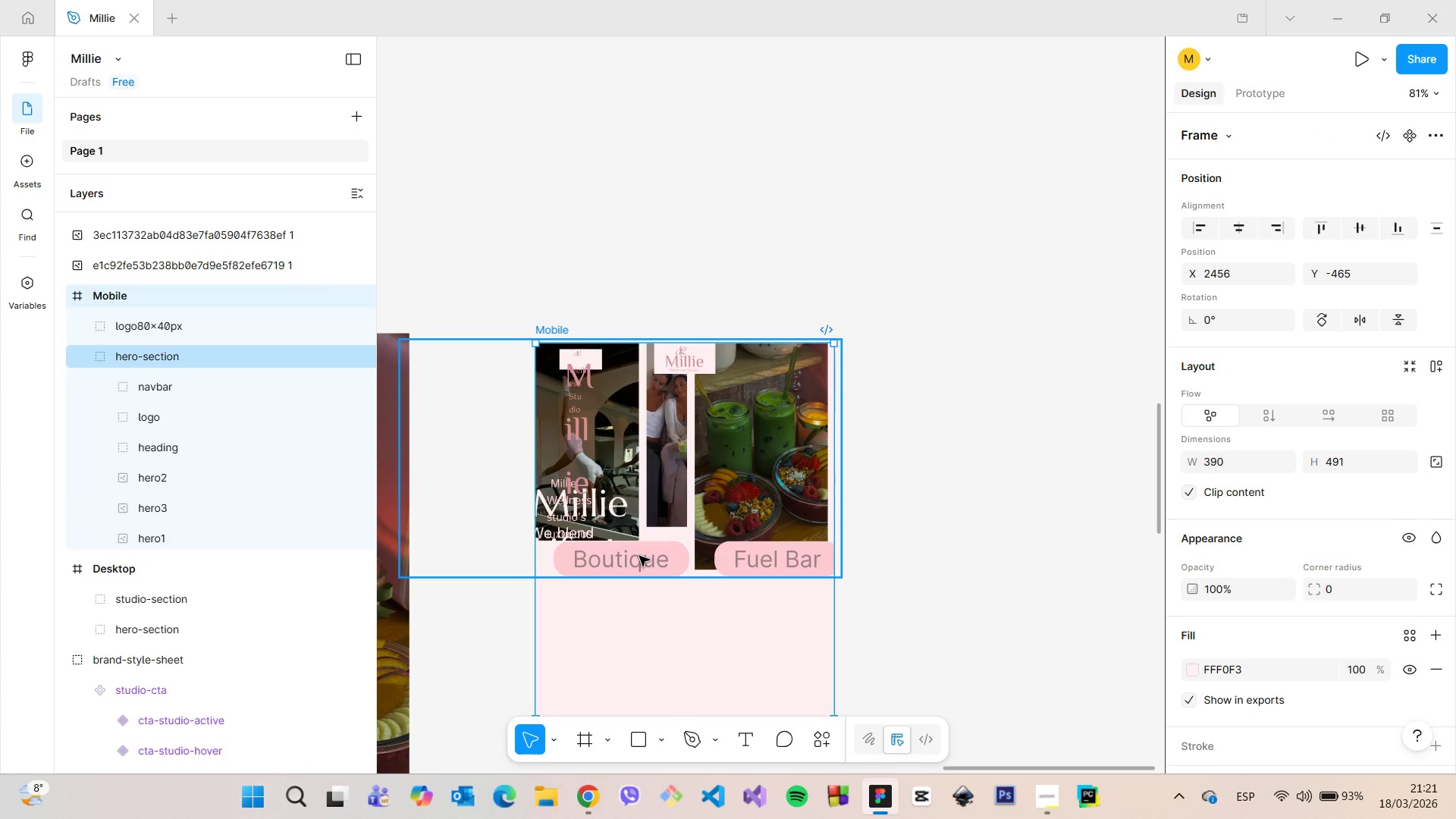 
key(Control+ControlLeft)
 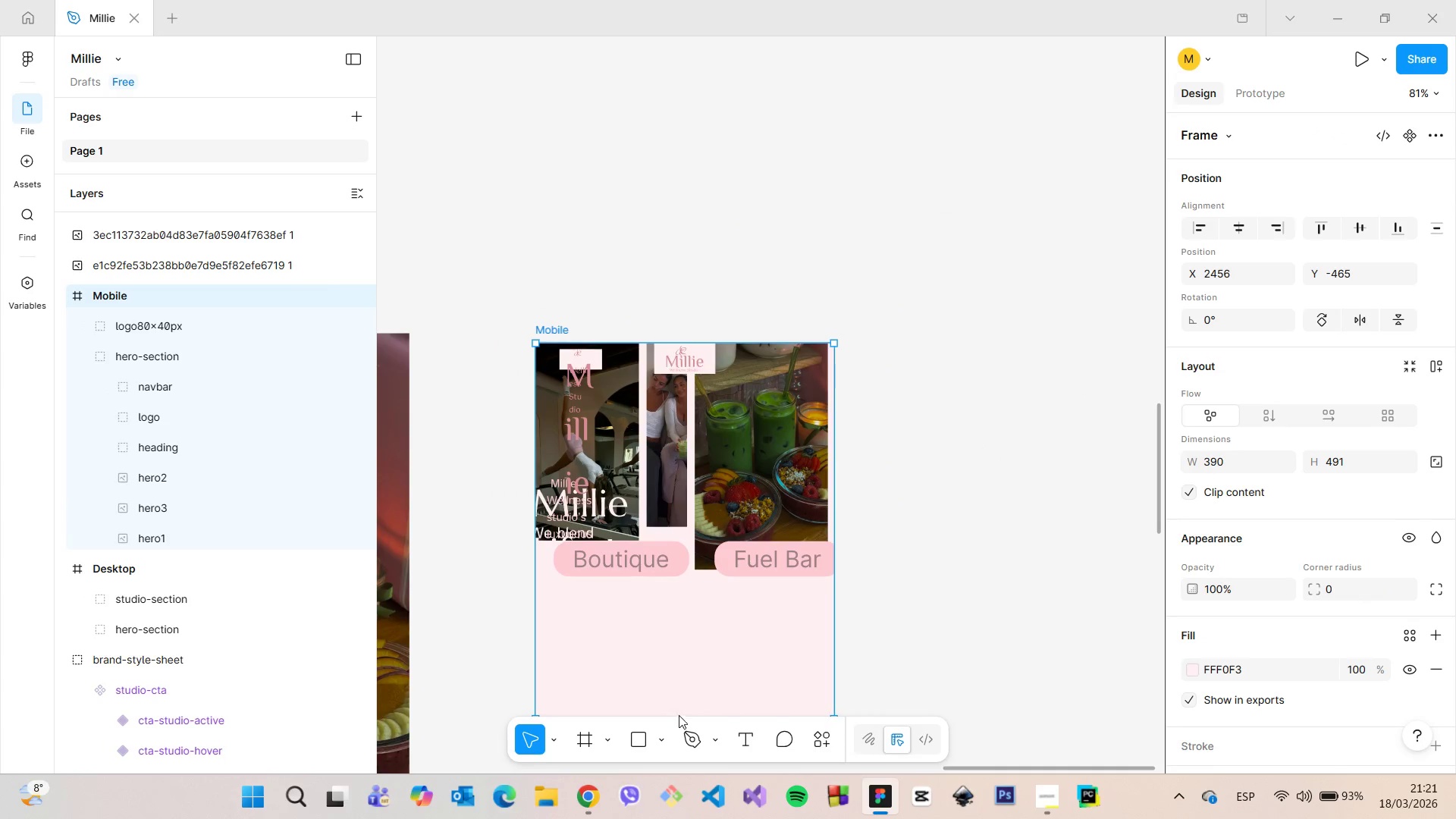 
key(Control+ControlLeft)
 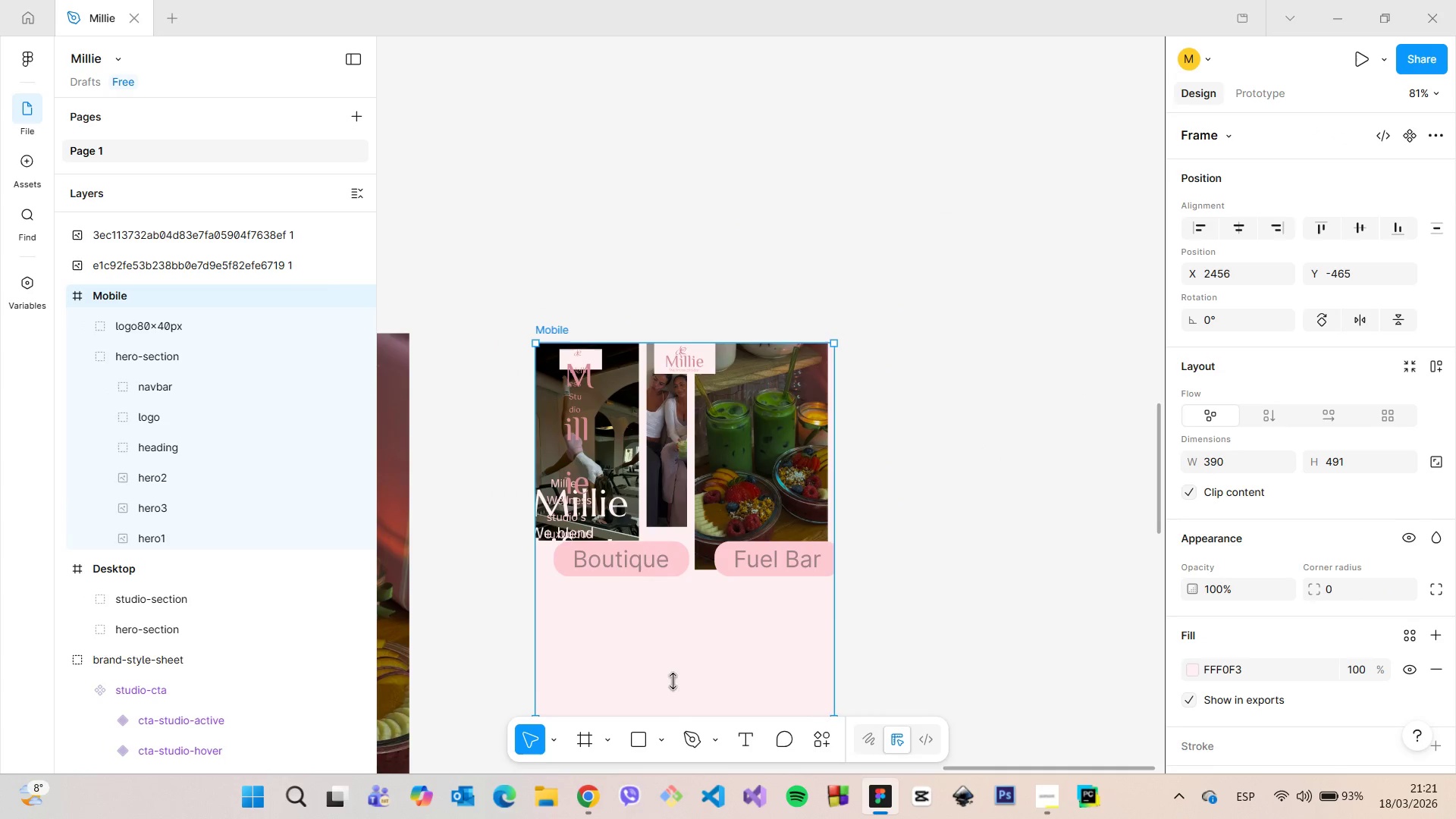 
key(Control+ControlLeft)
 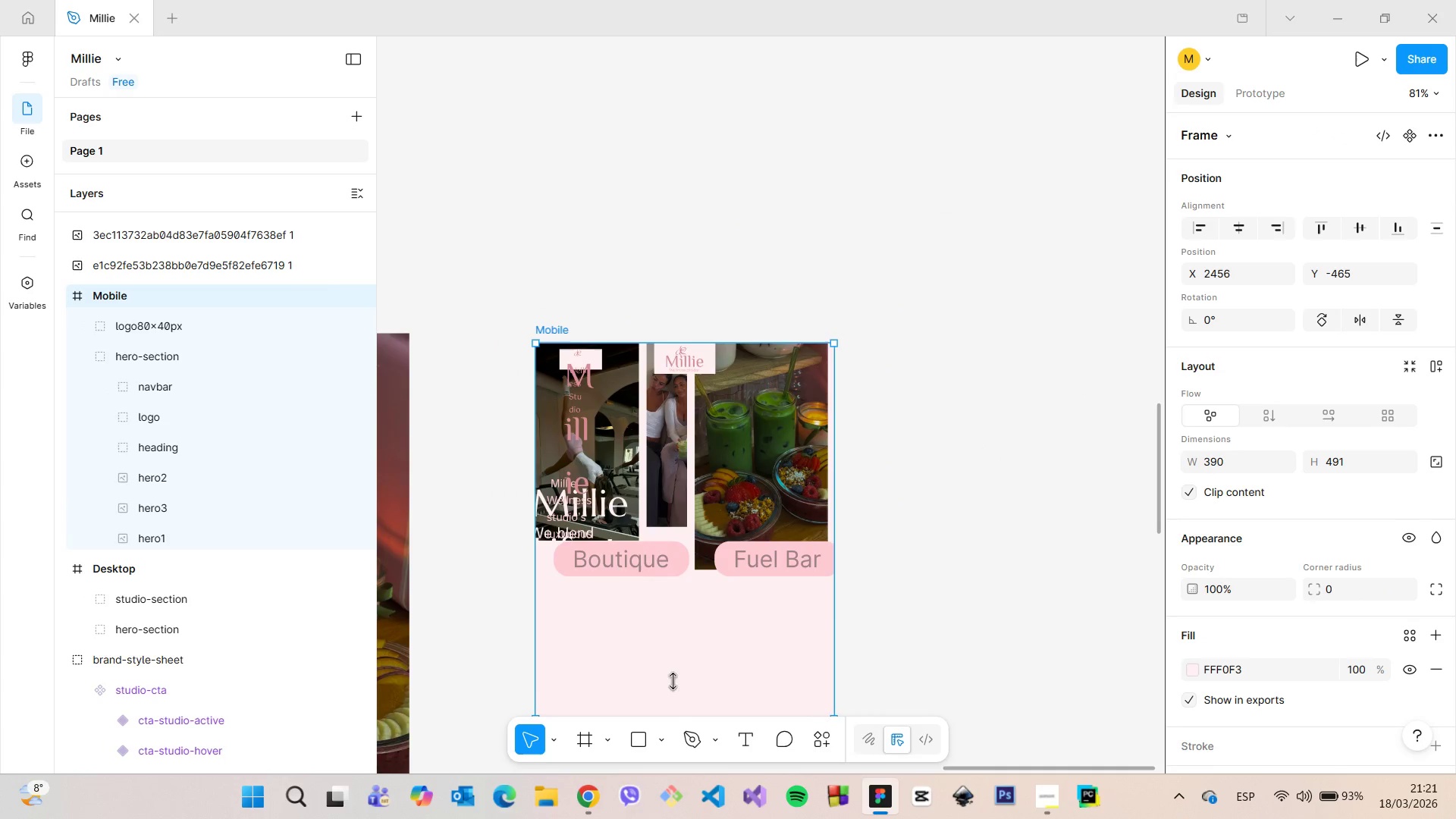 
key(Control+ControlLeft)
 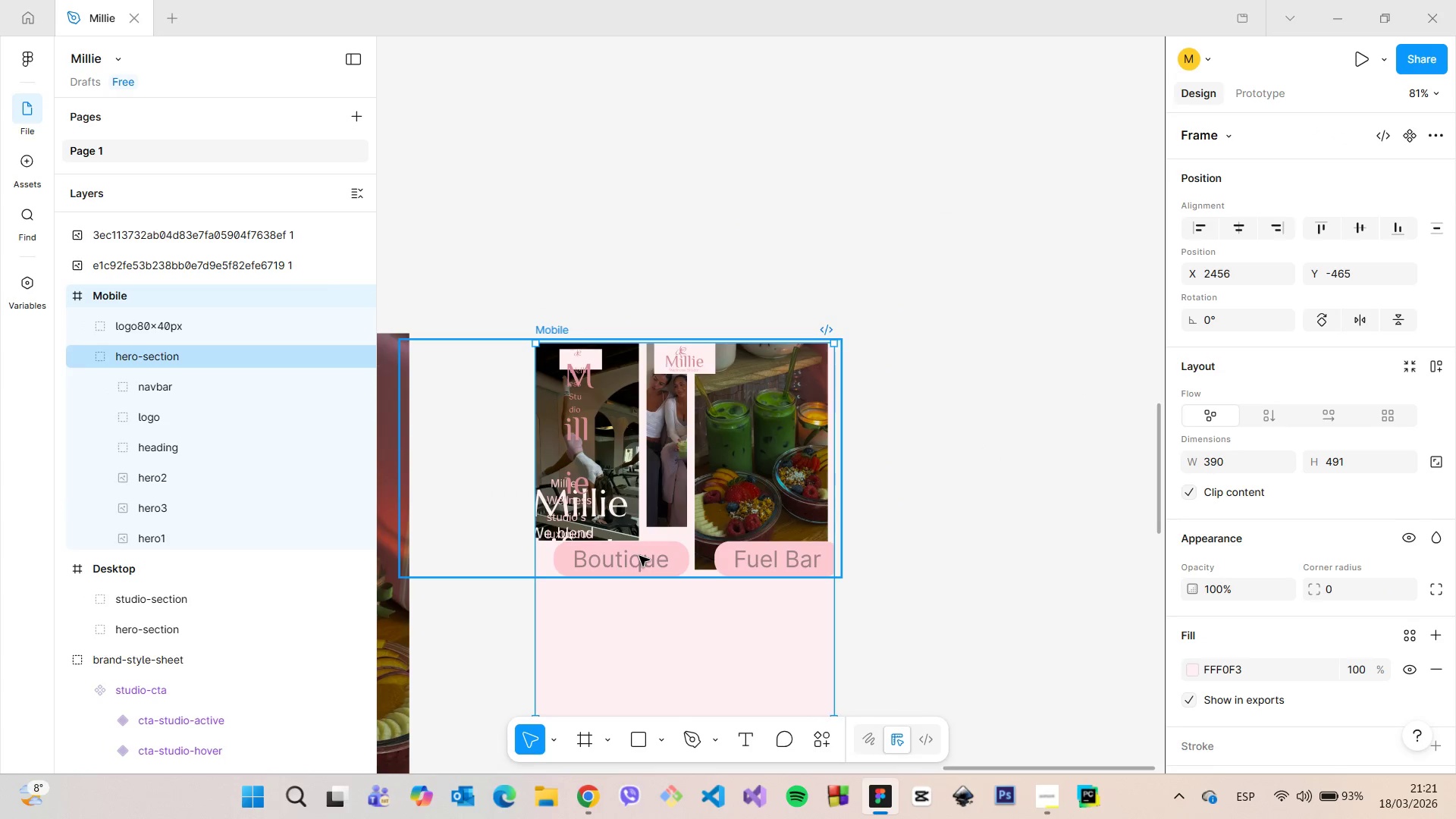 
double_click([639, 556])
 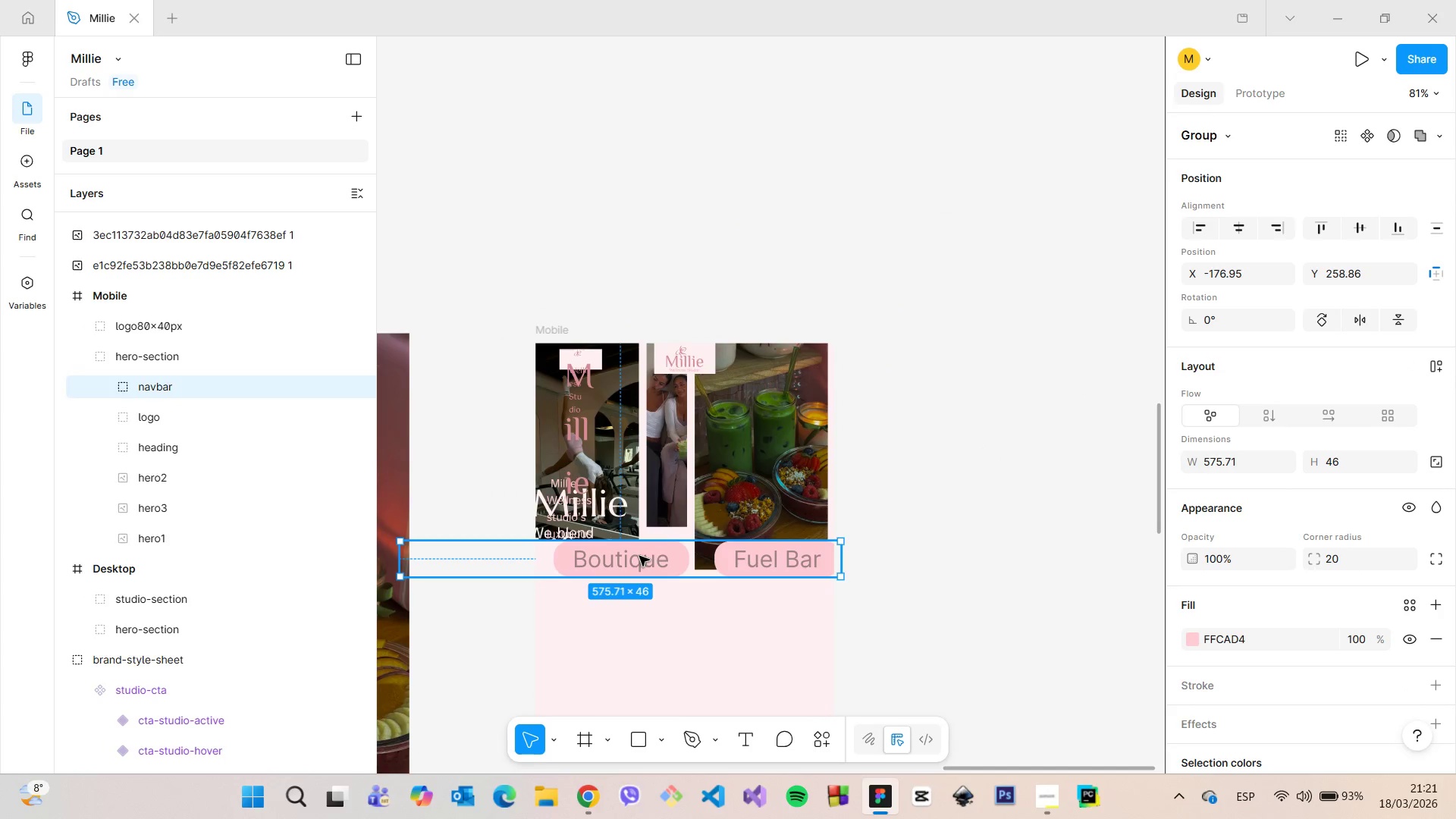 
double_click([639, 556])
 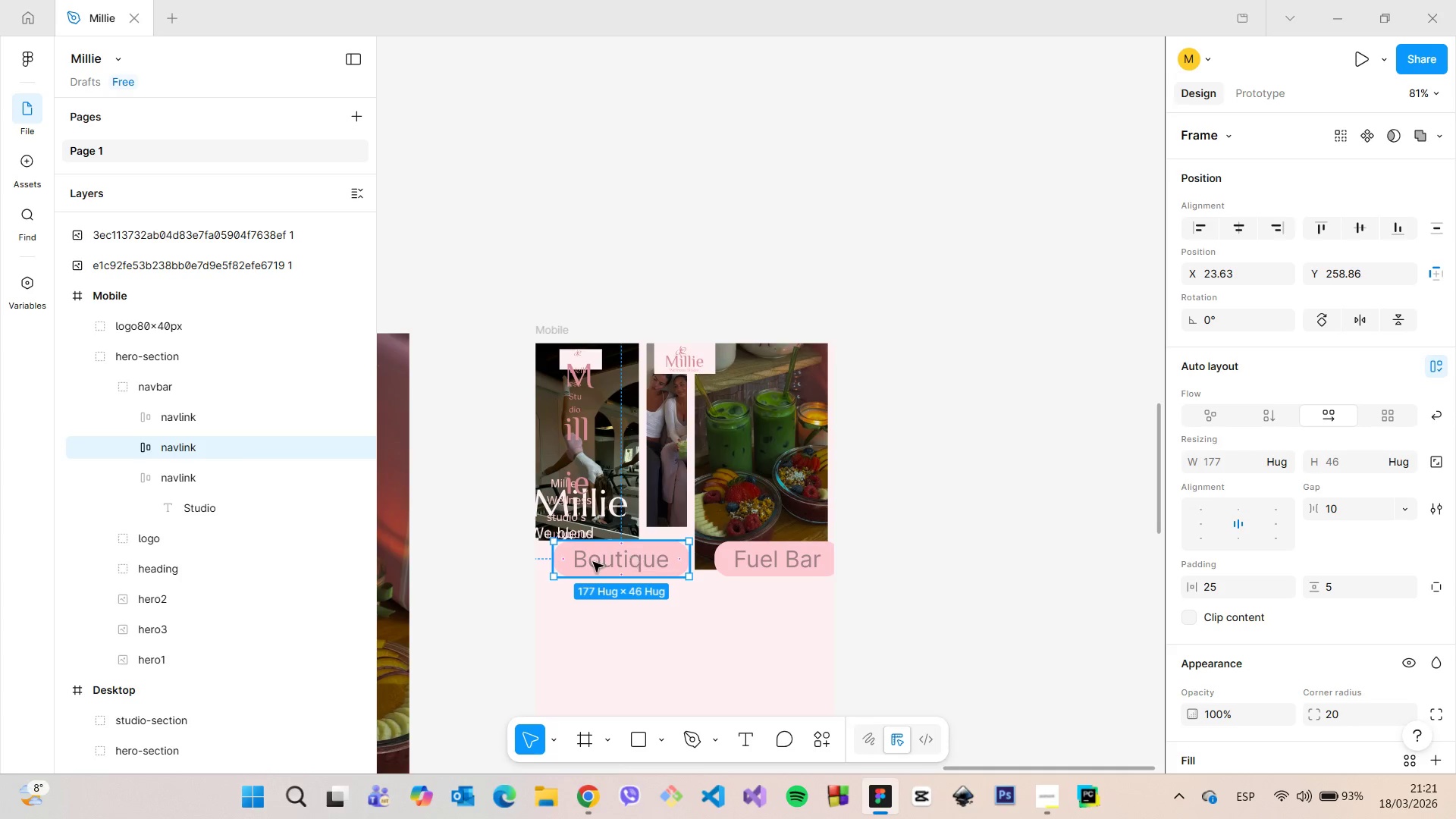 
left_click([593, 563])
 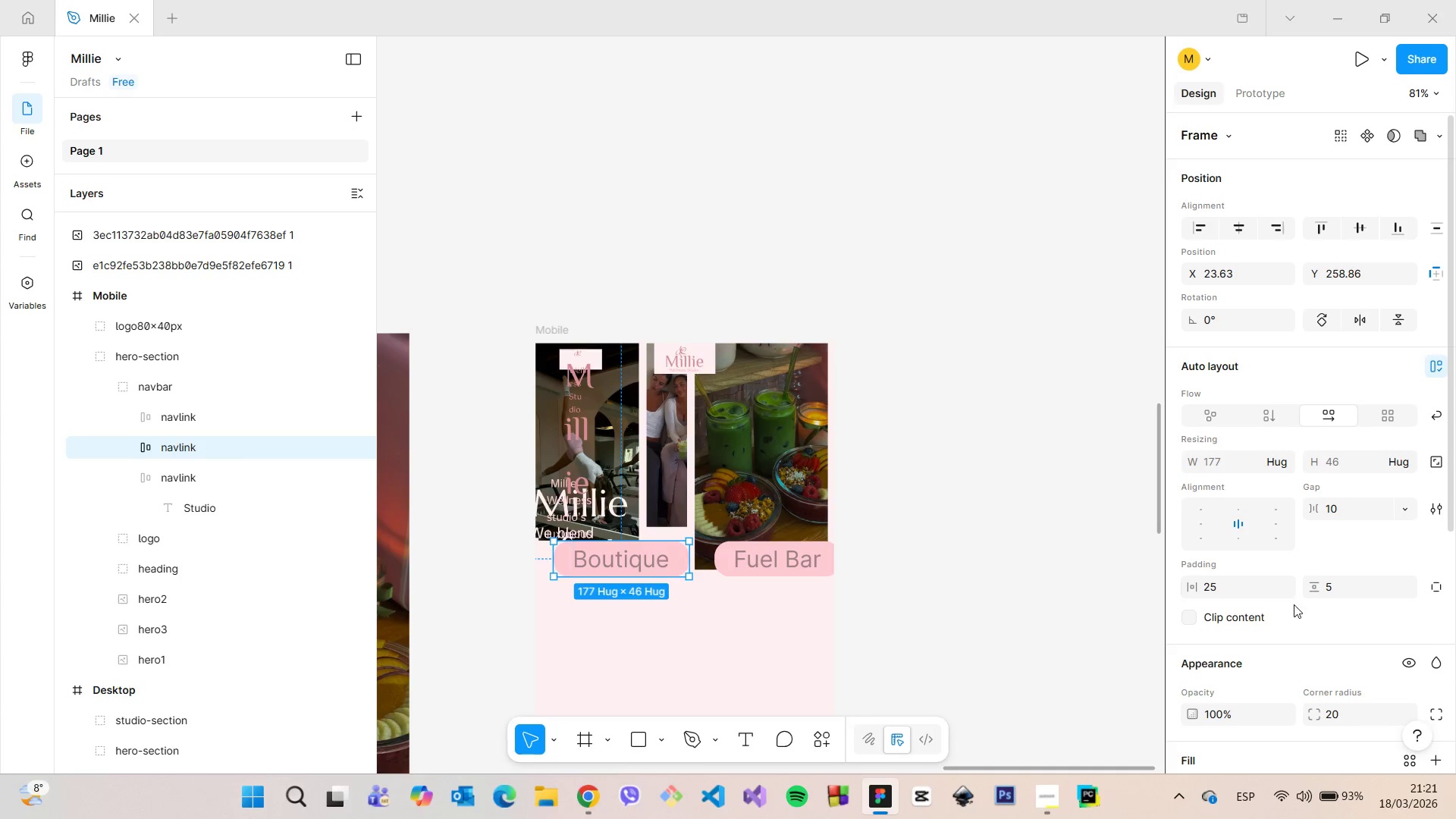 
scroll: coordinate [1304, 613], scroll_direction: down, amount: 3.0
 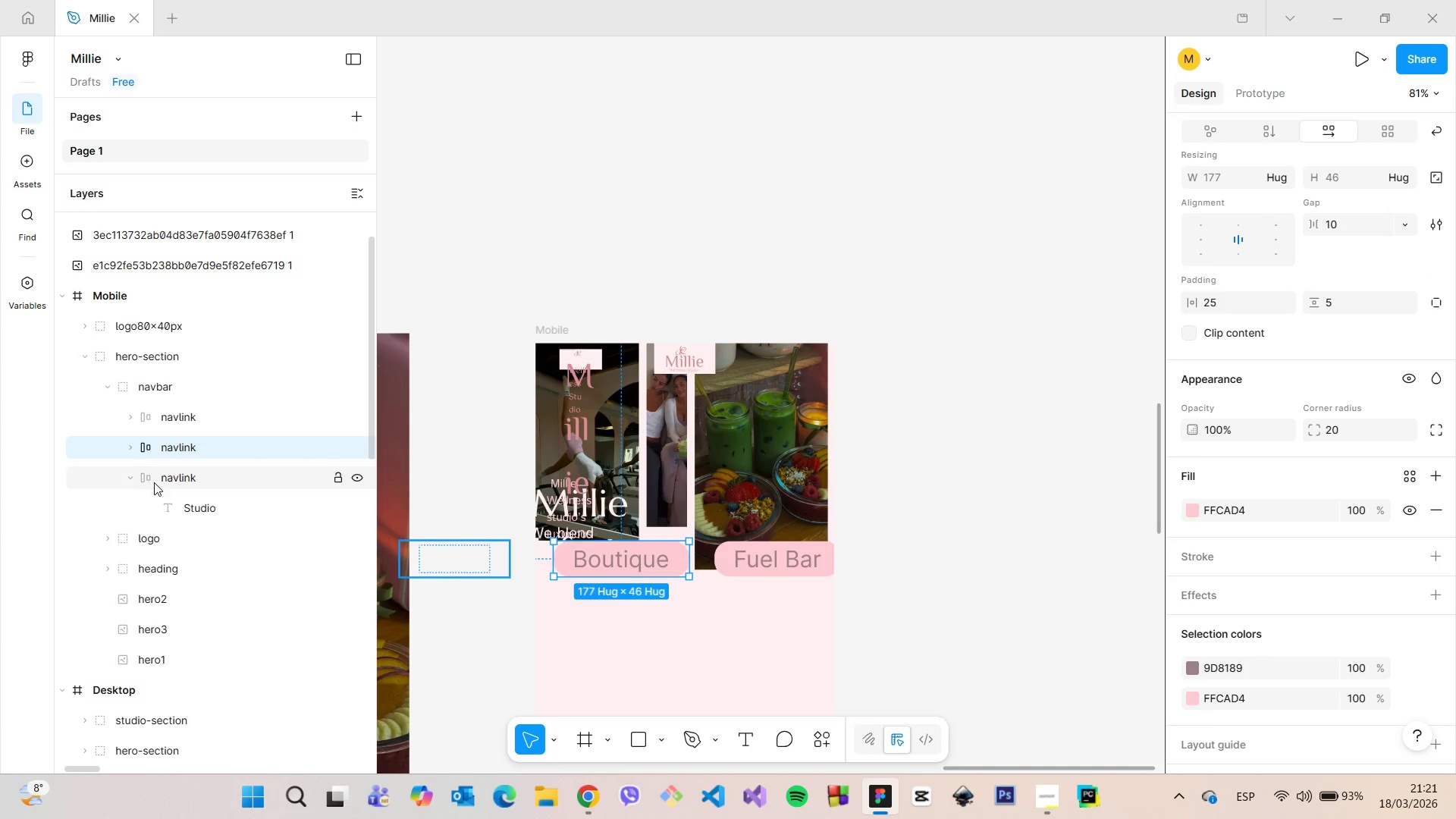 
left_click([126, 450])
 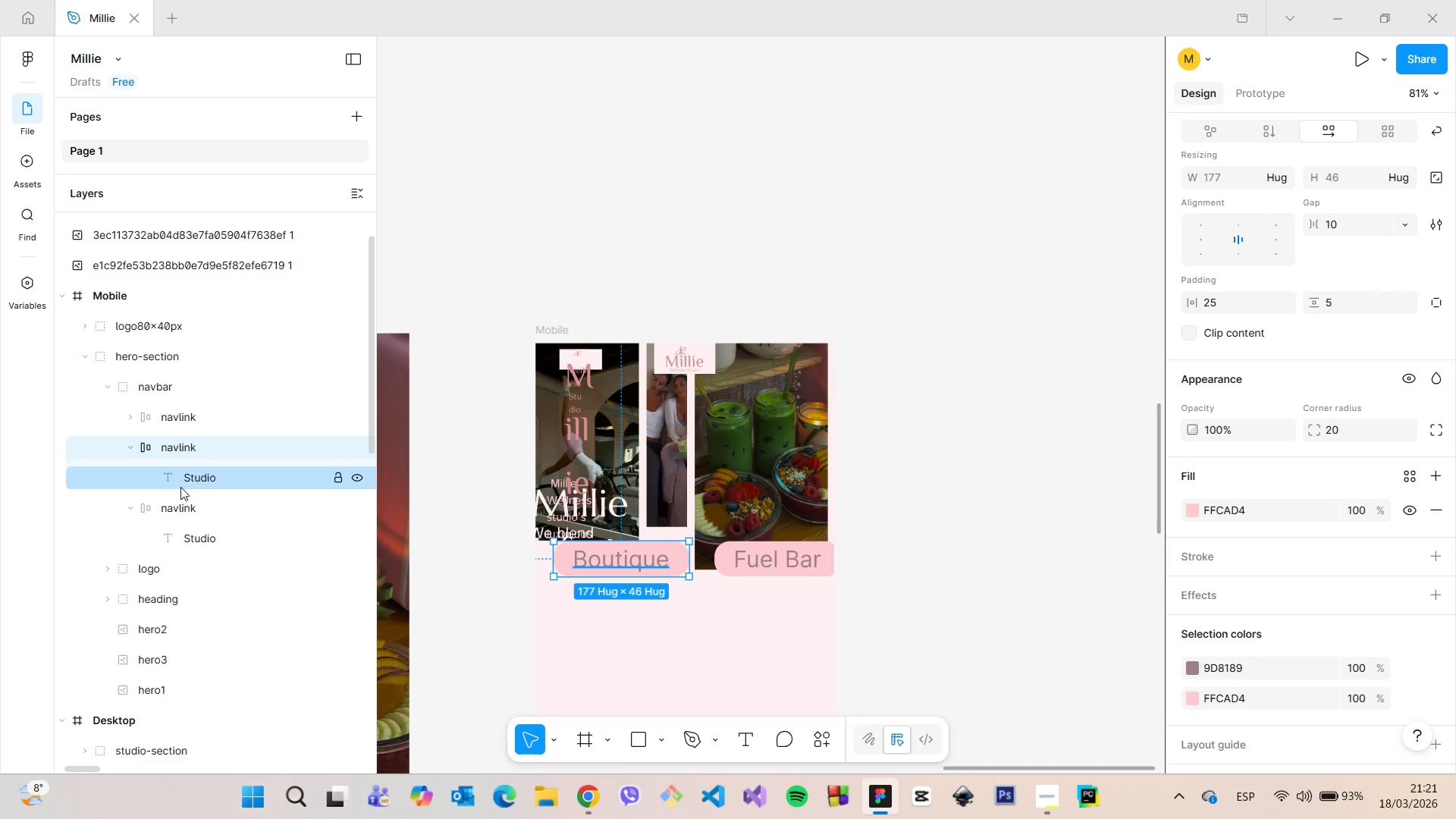 
left_click([180, 486])
 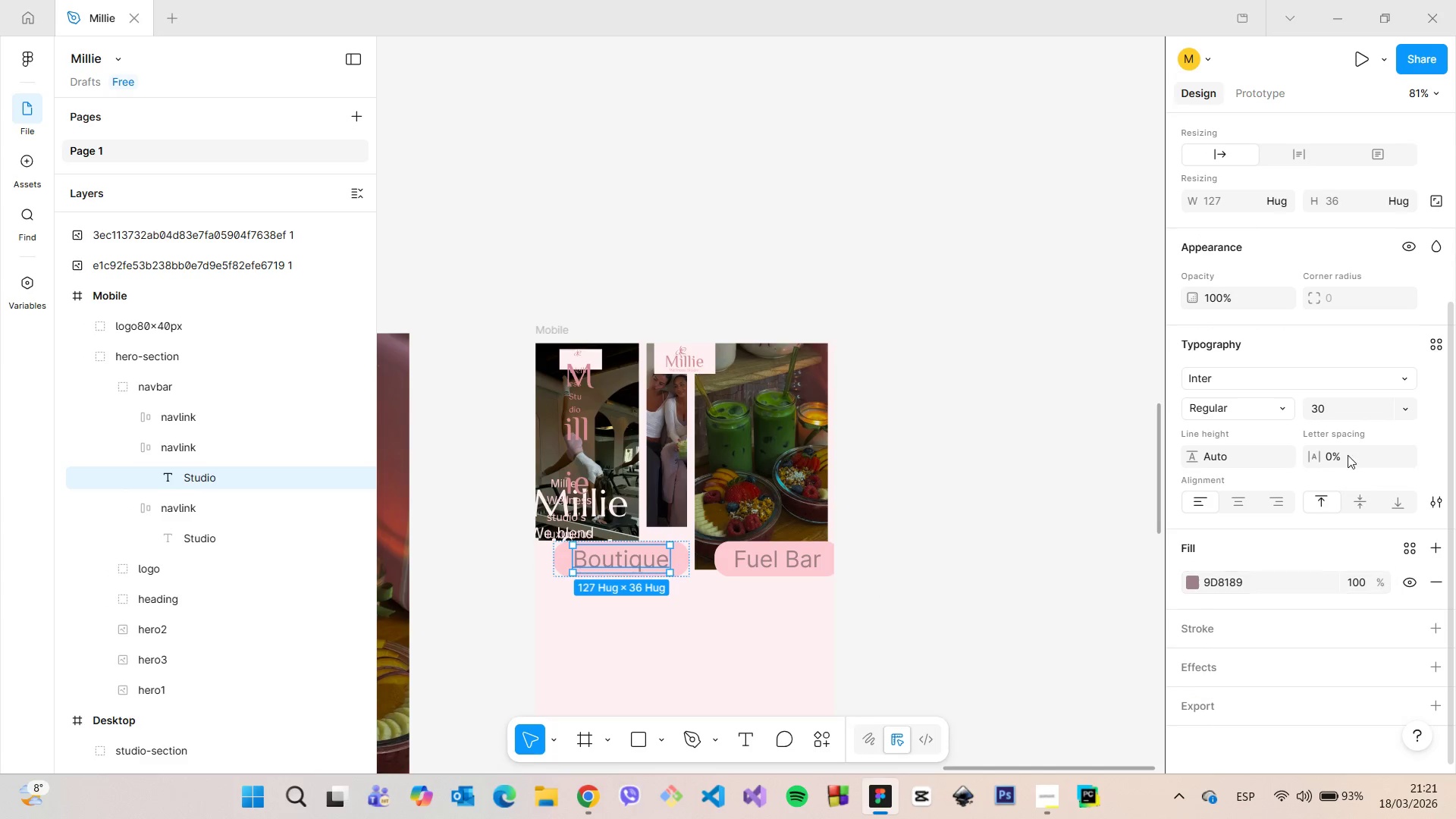 
left_click([1336, 405])
 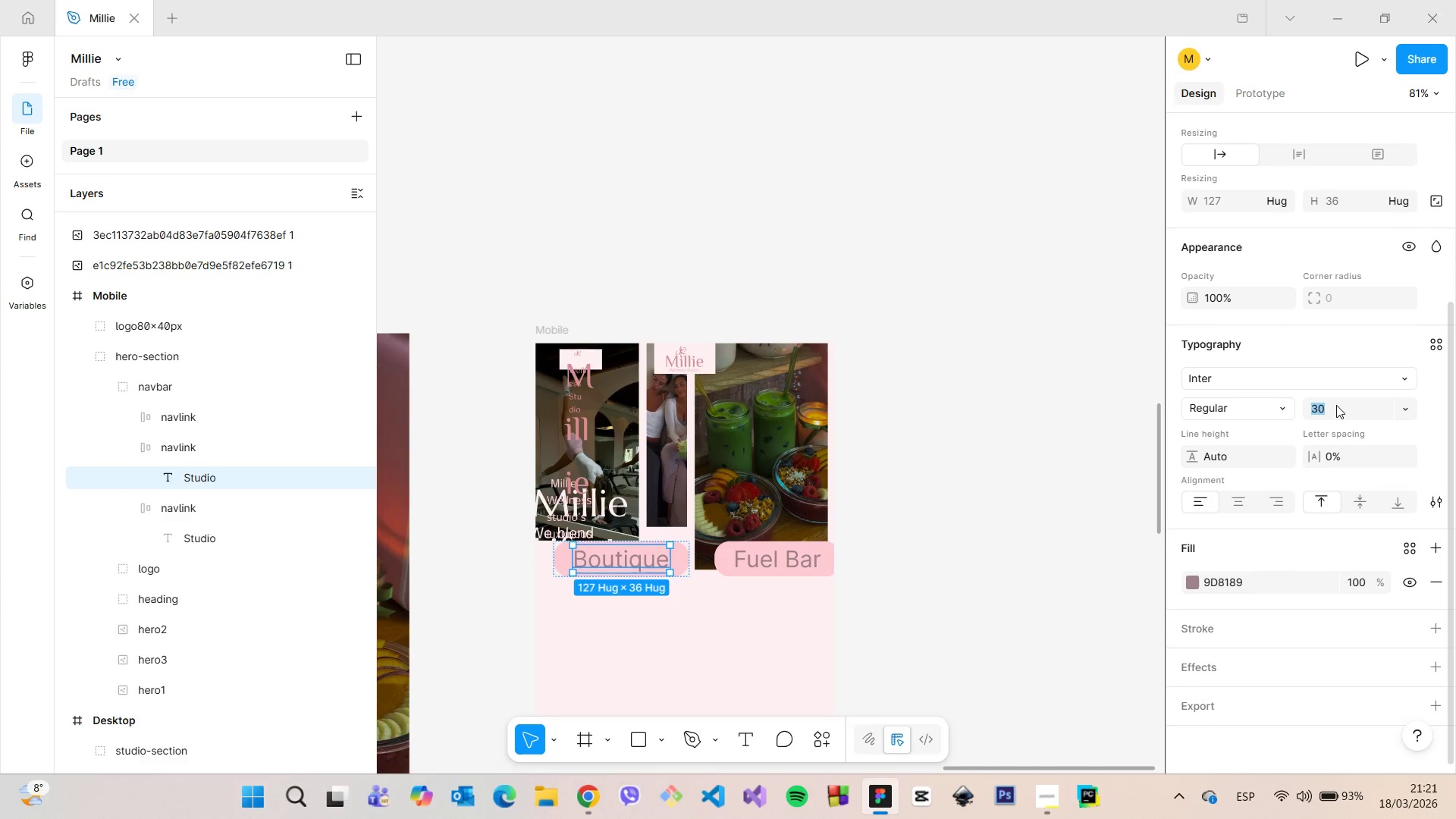 
type(15)
 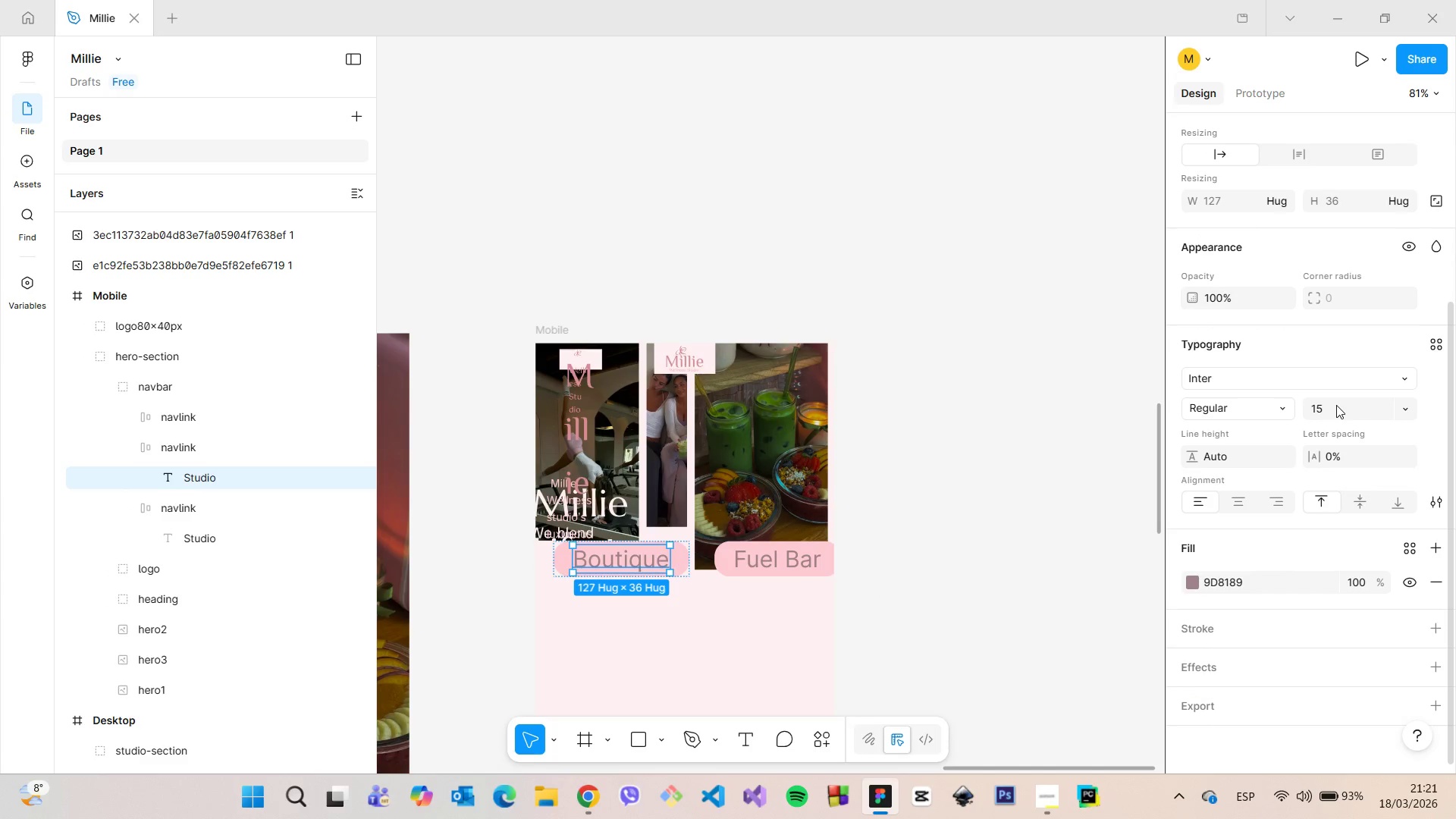 
key(Enter)
 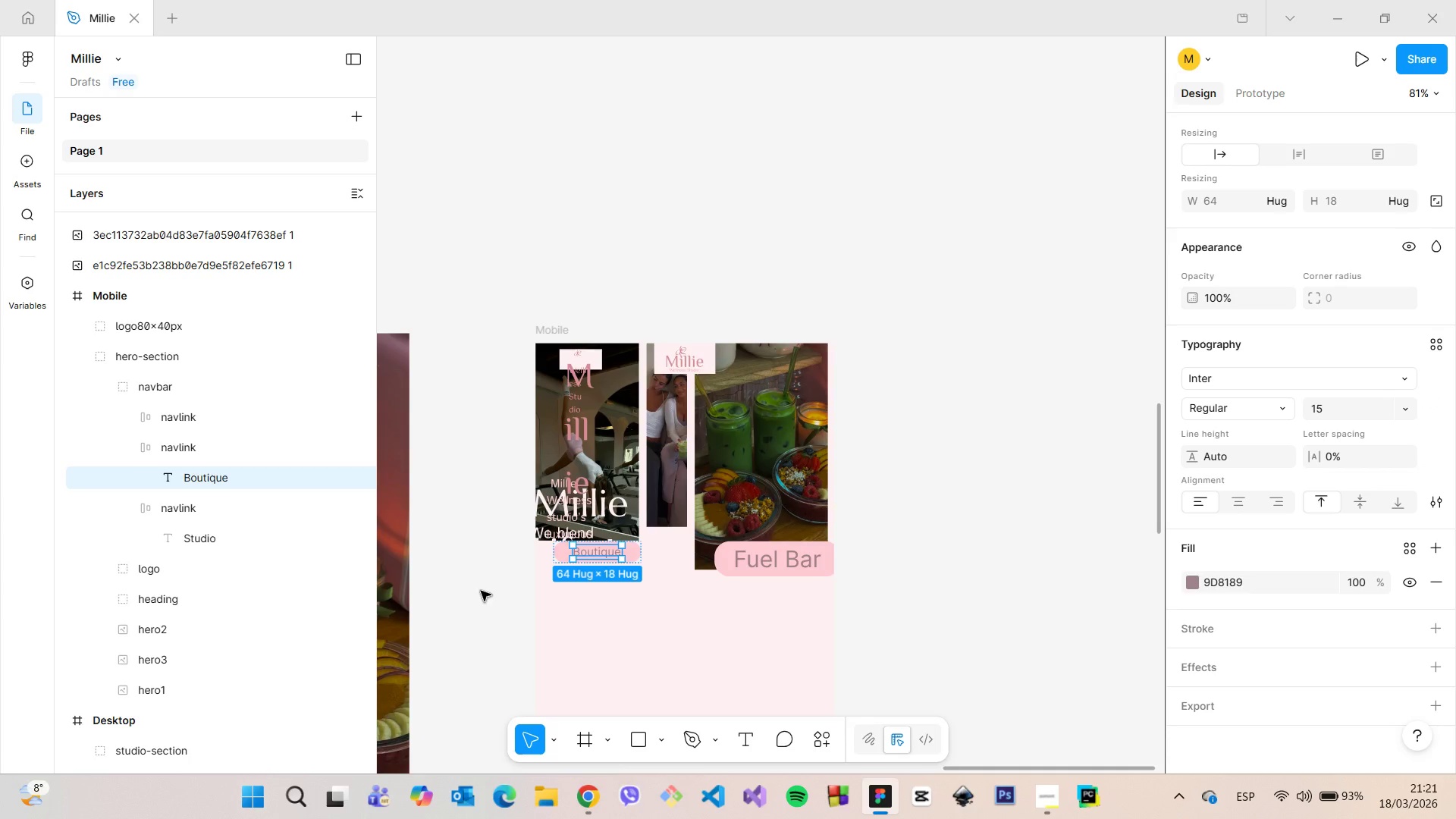 
scroll: coordinate [585, 567], scroll_direction: up, amount: 8.0
 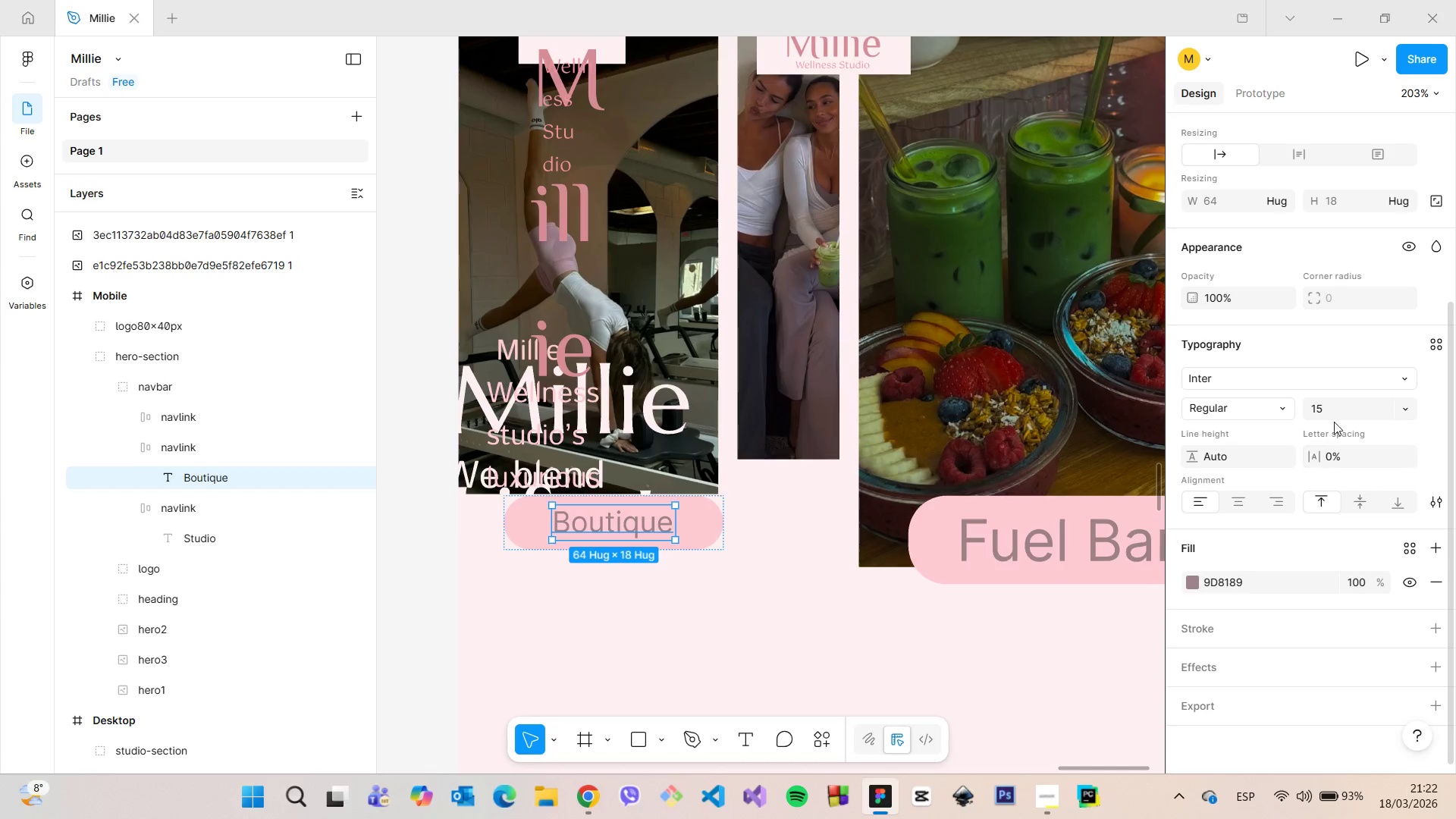 
left_click([1329, 413])
 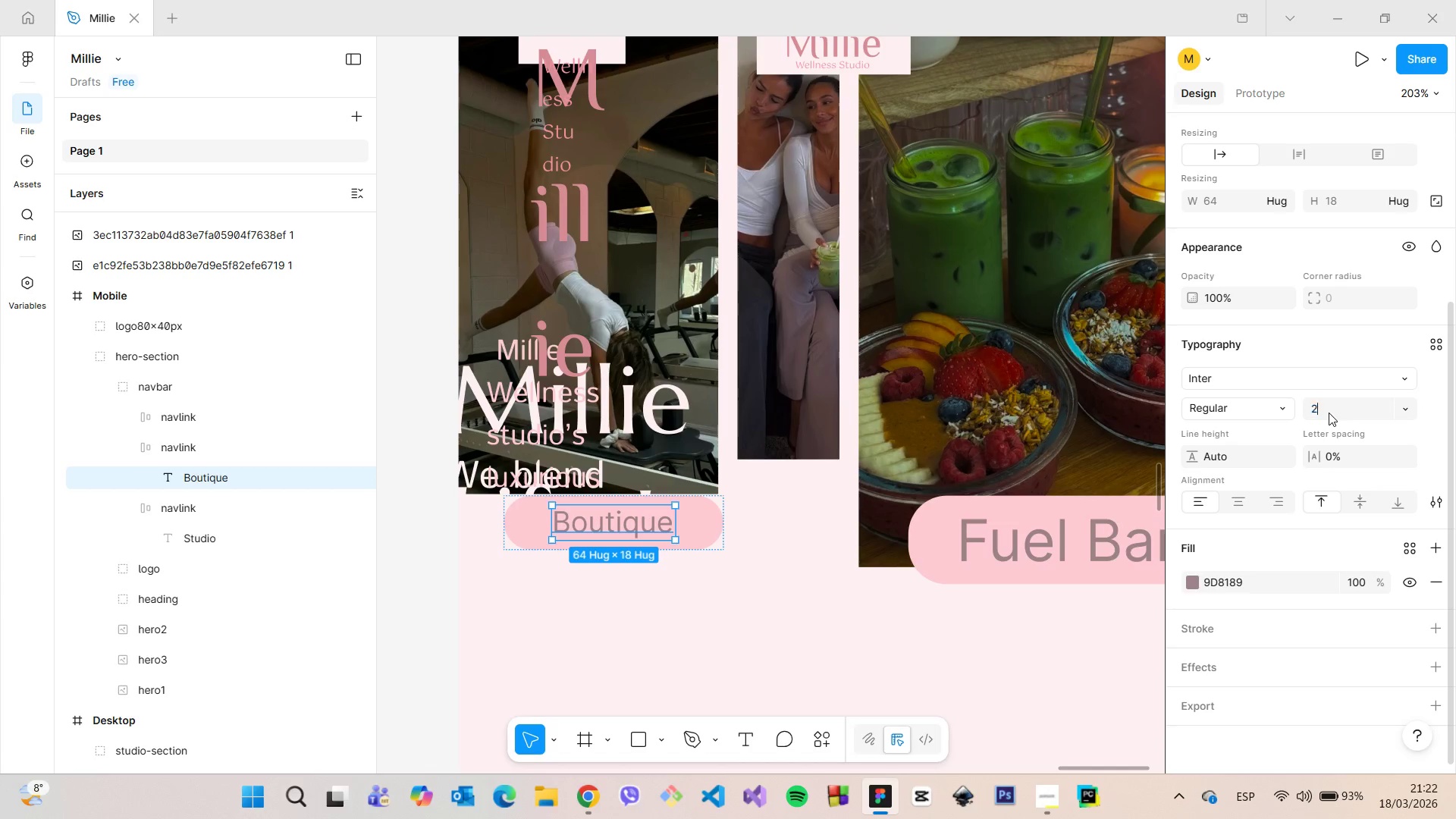 
type(20)
 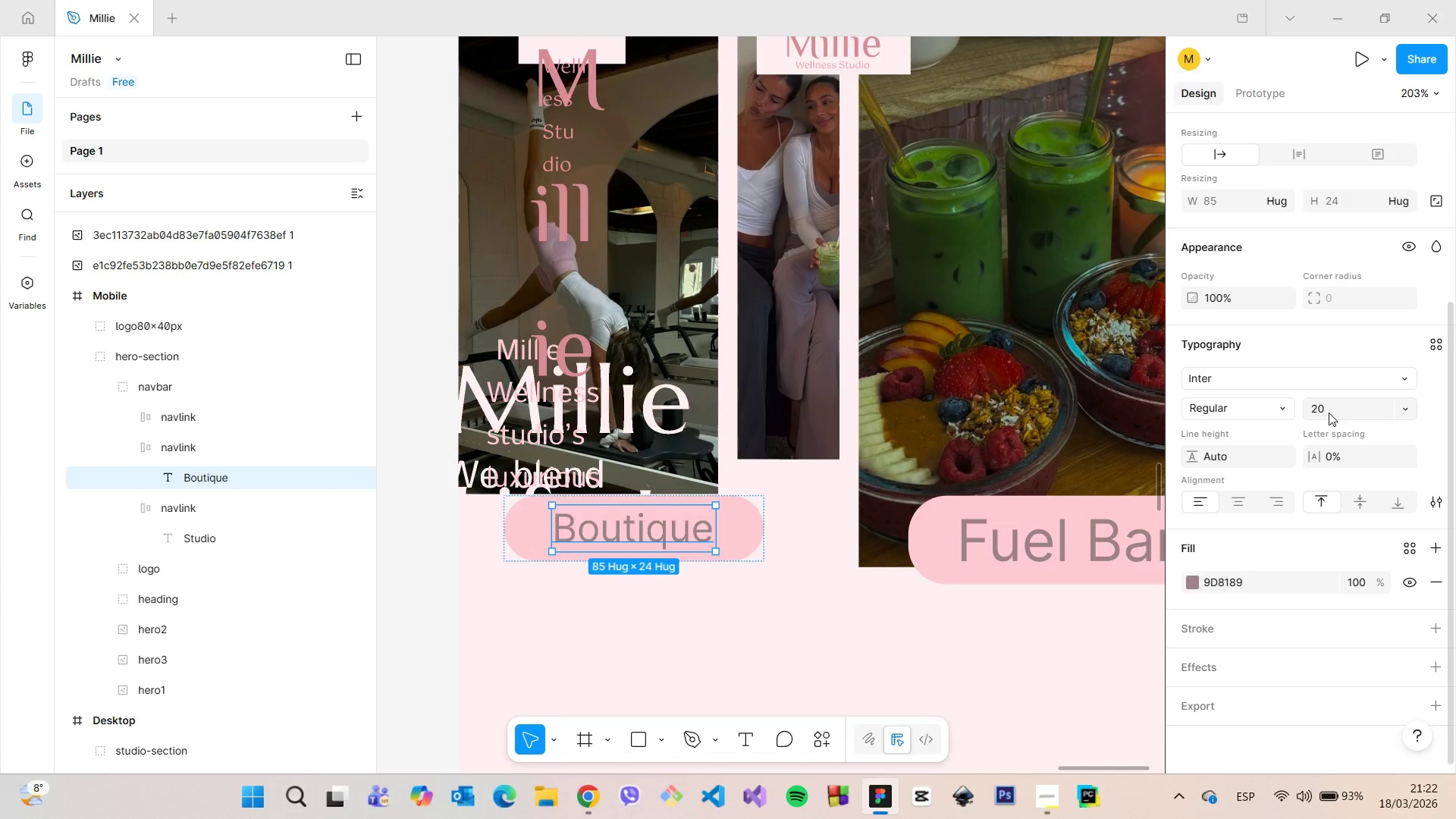 
key(Enter)
 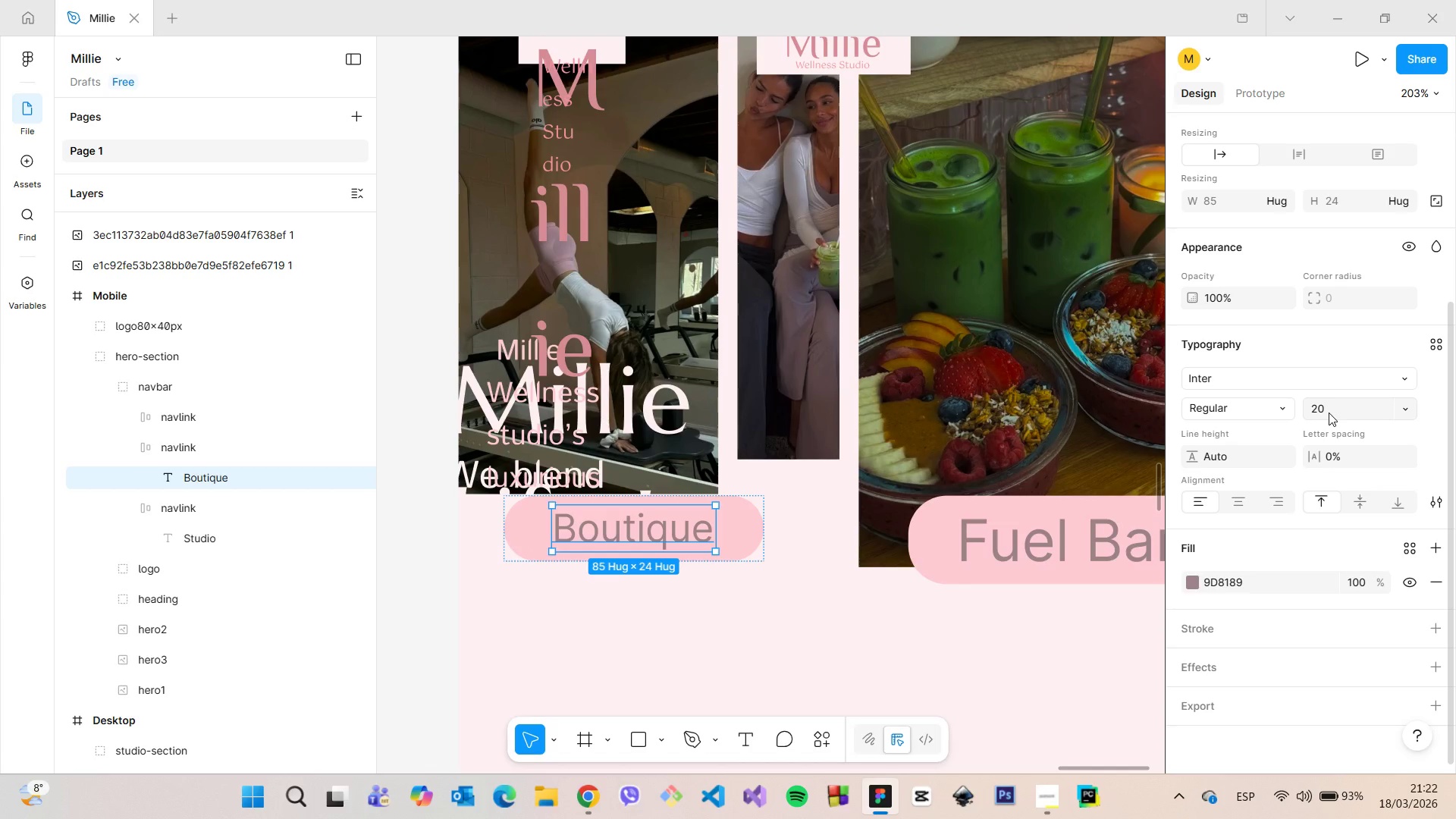 
scroll: coordinate [992, 454], scroll_direction: down, amount: 8.0
 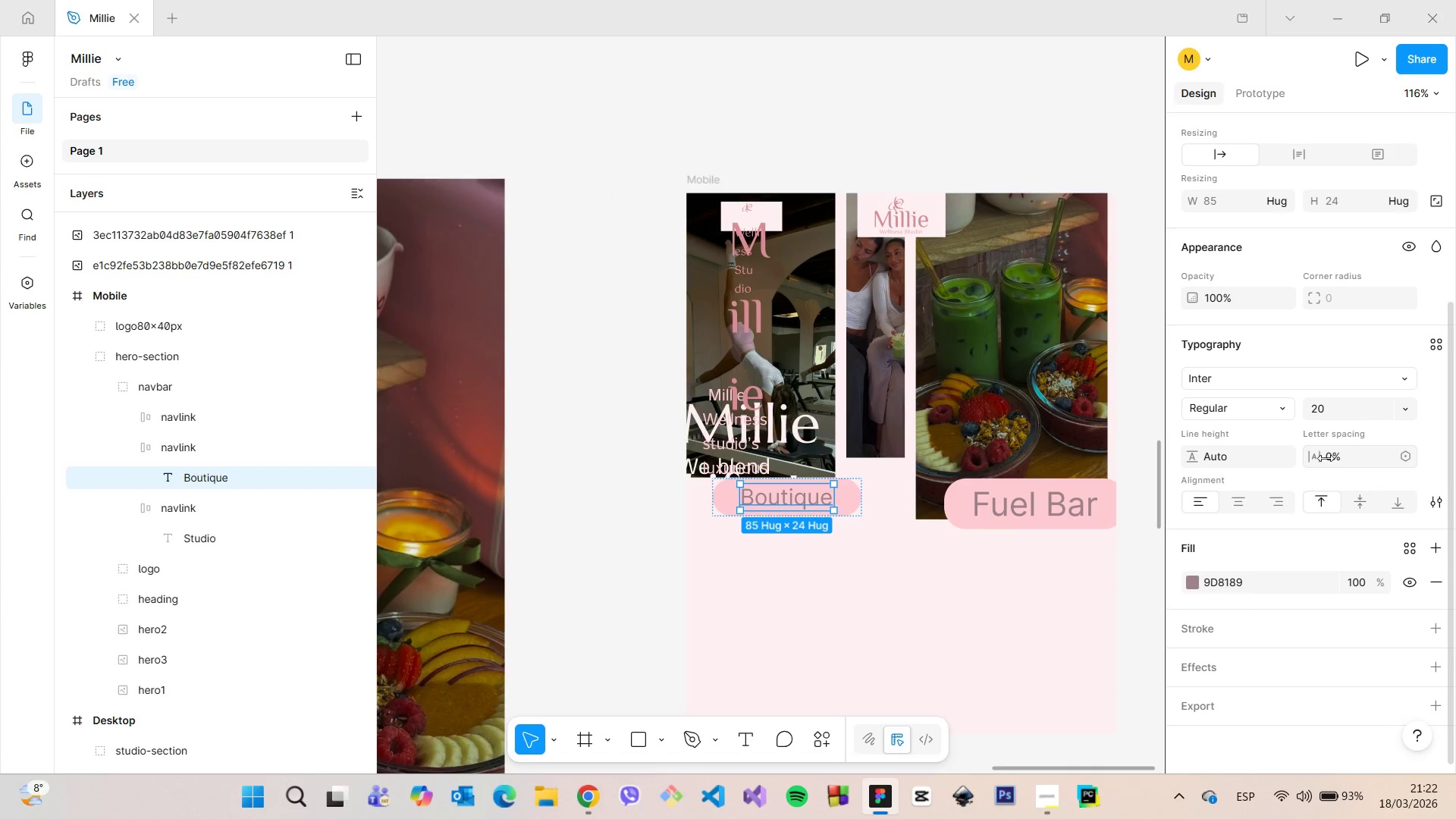 
left_click([1339, 406])
 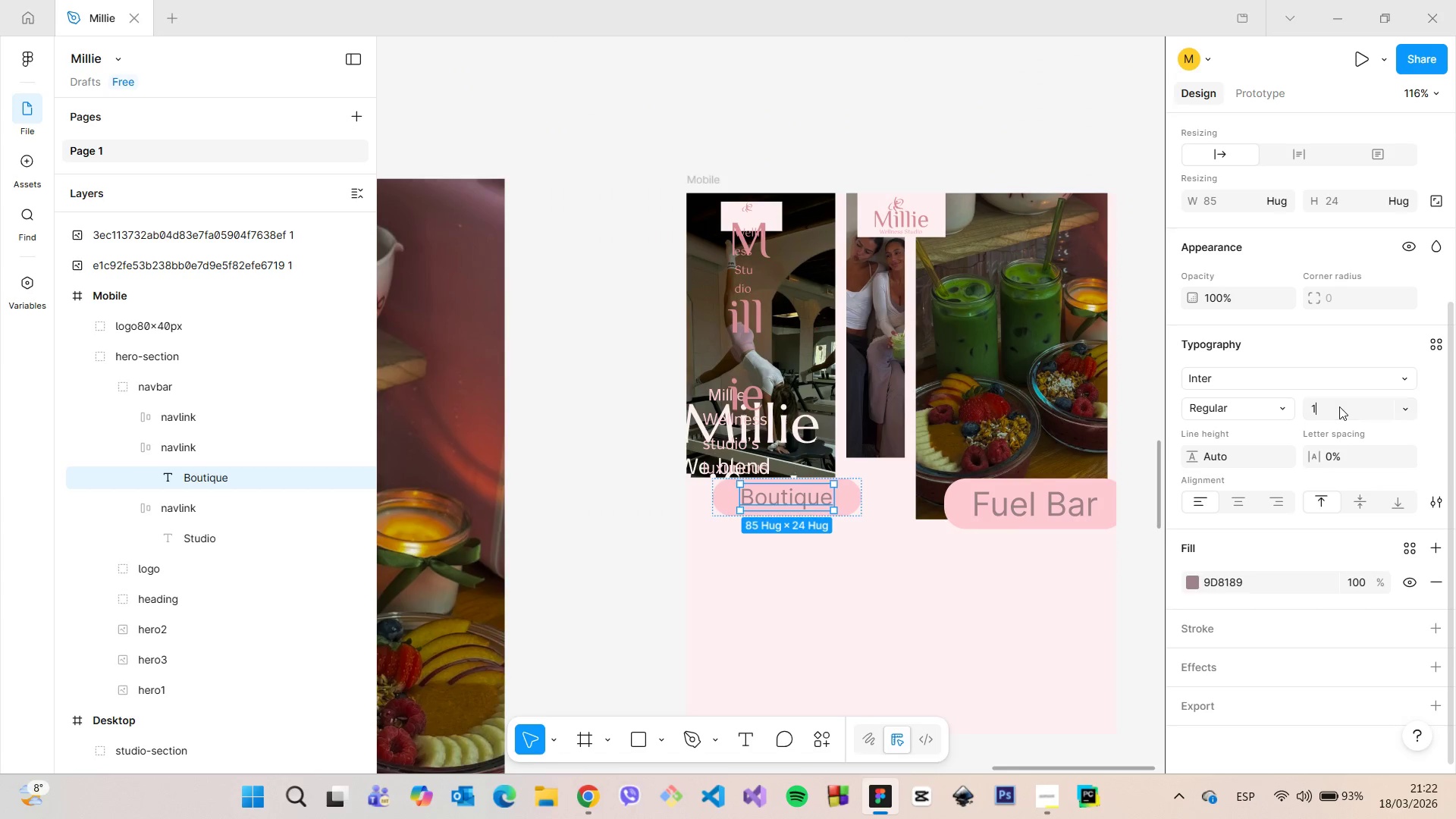 
type(12)
 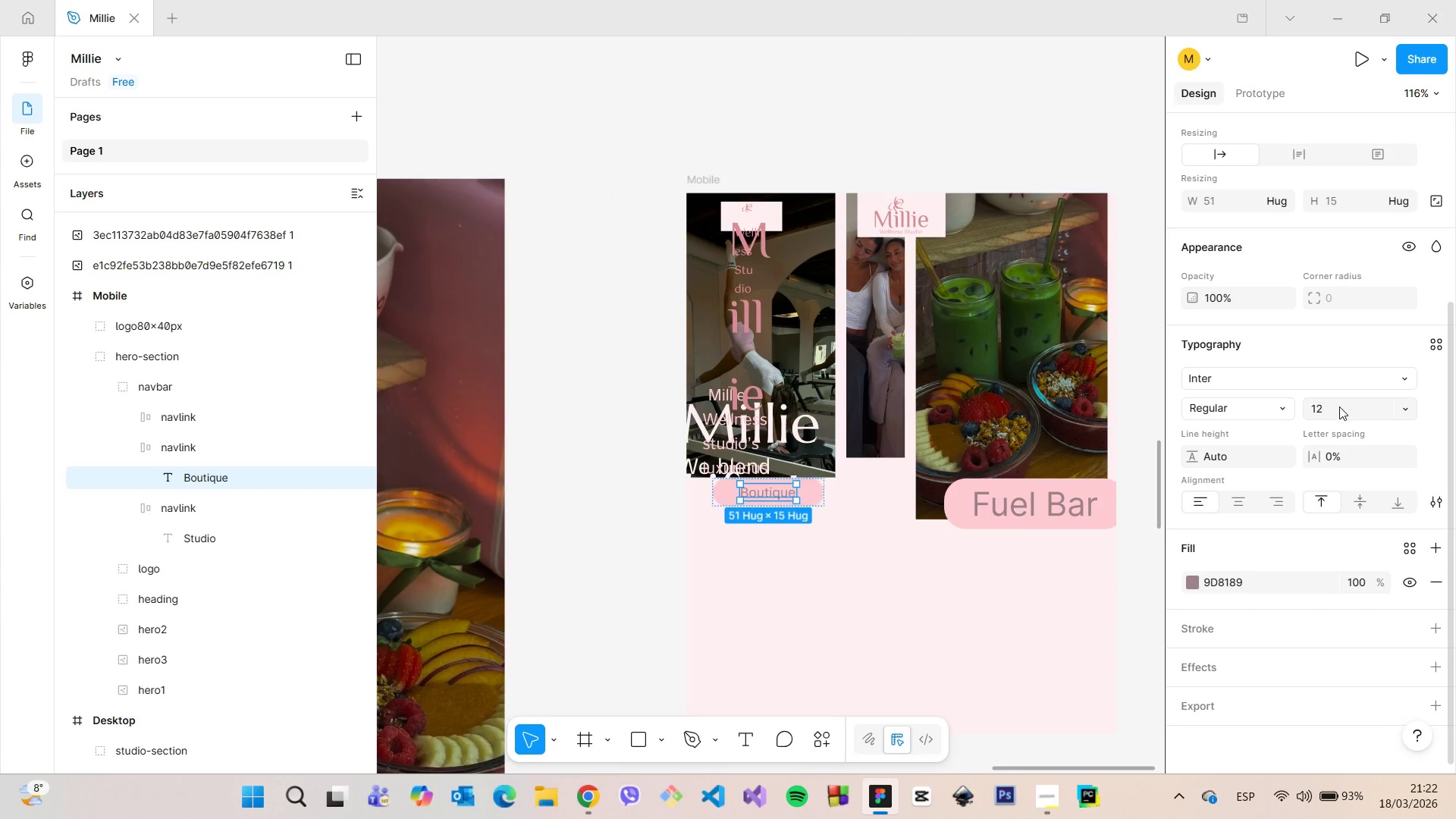 
key(Enter)
 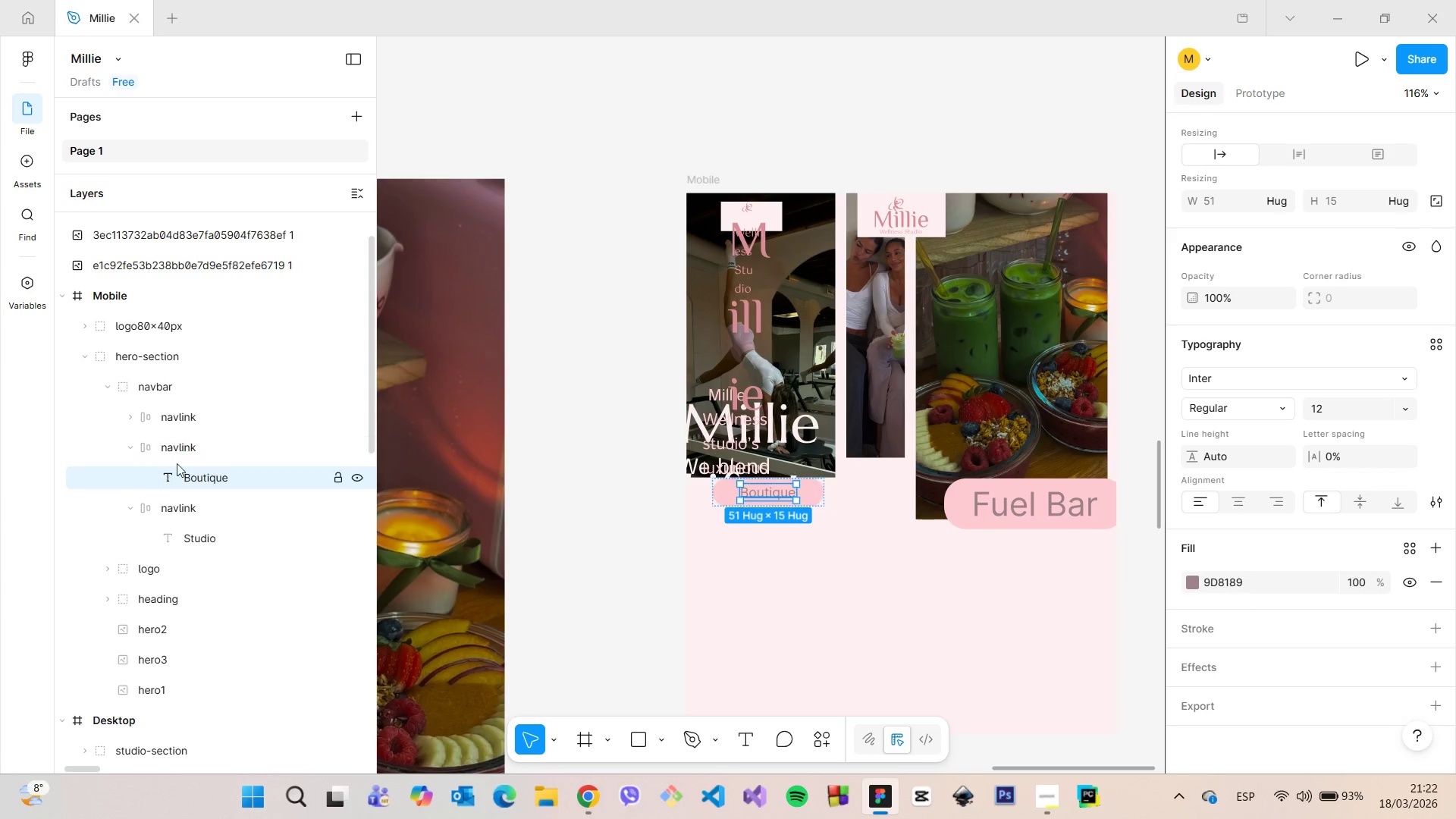 
left_click([184, 453])
 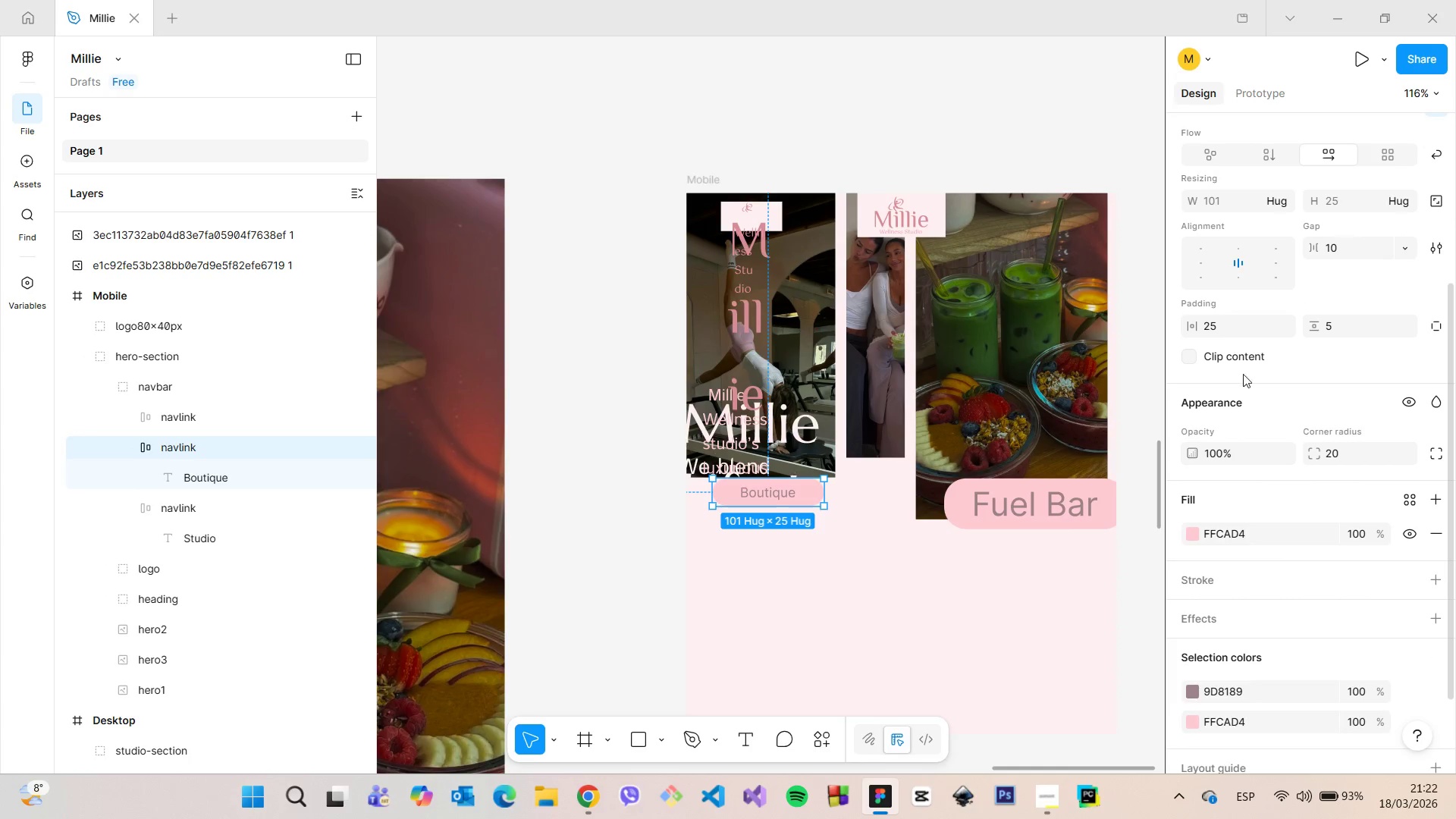 
left_click([1226, 328])
 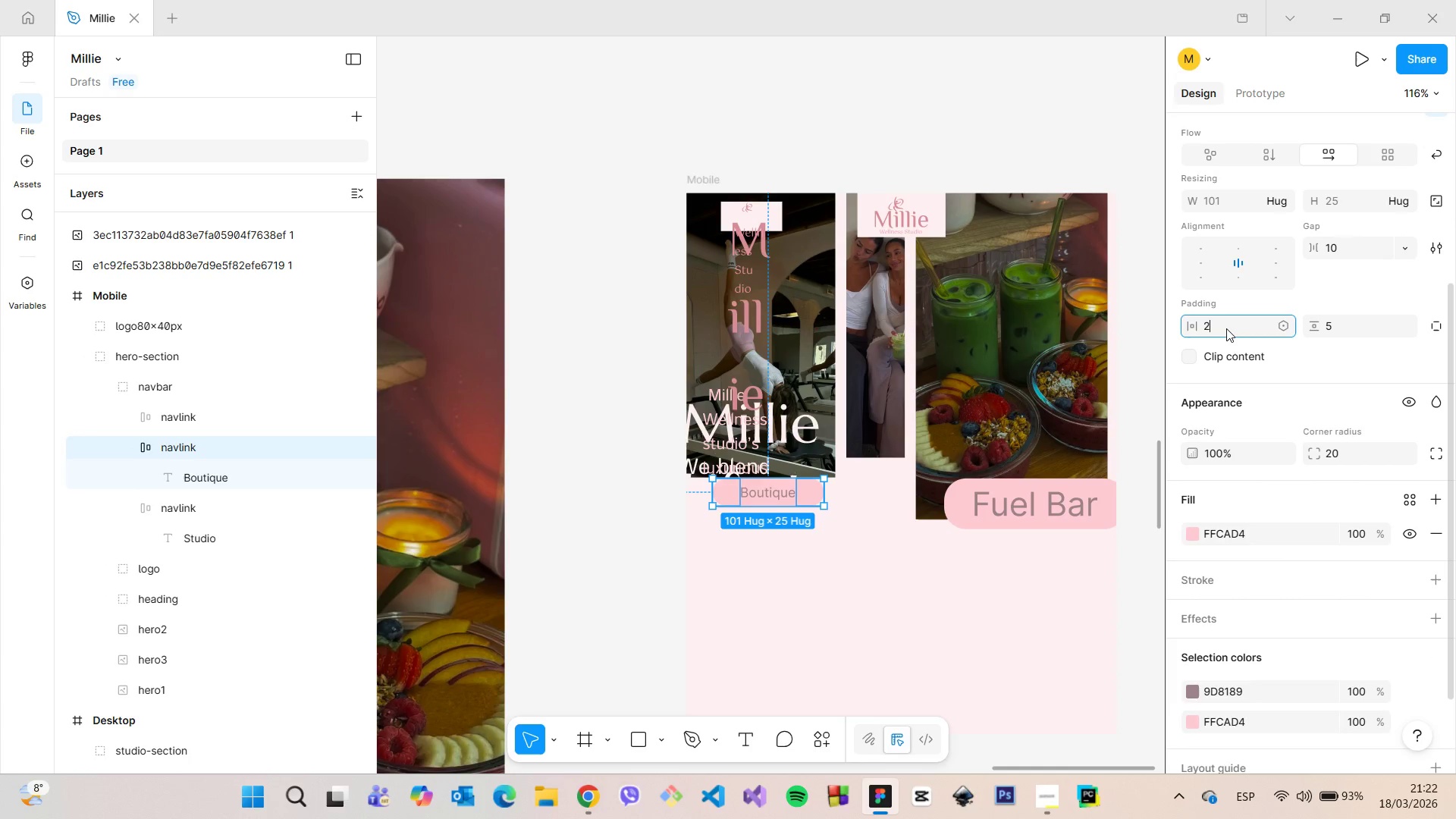 
type(20)
 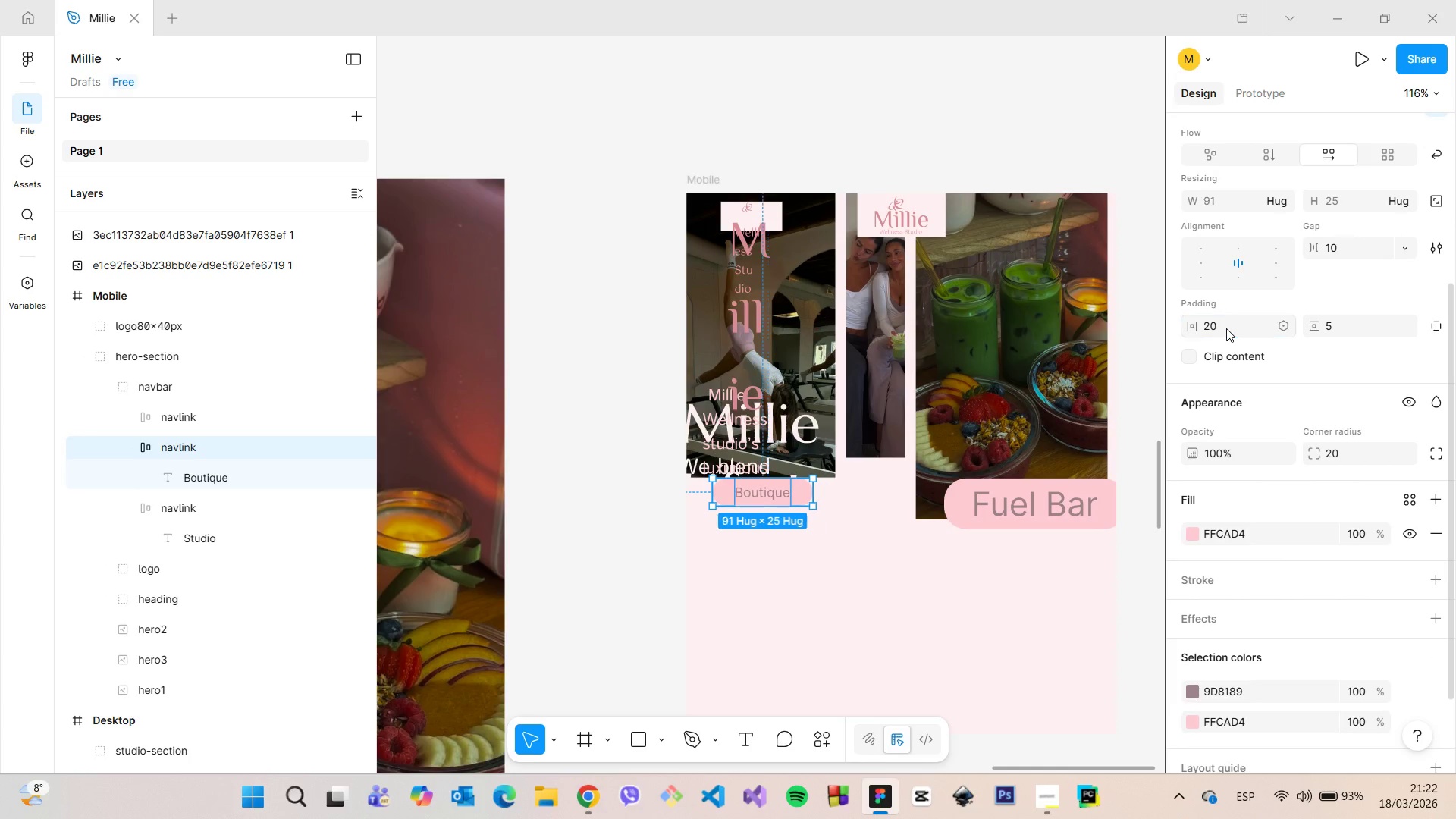 
key(Enter)
 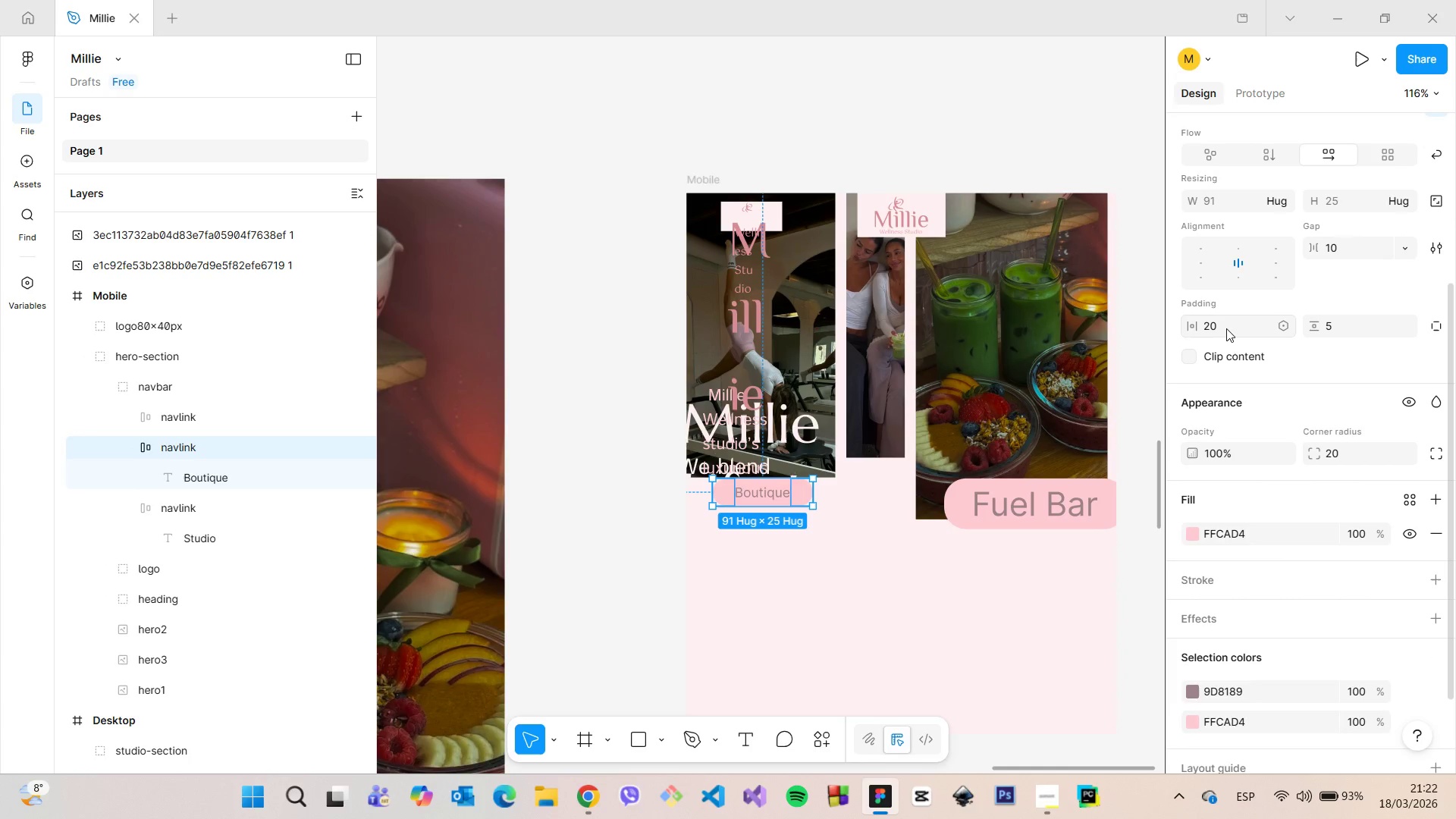 
left_click([1226, 328])
 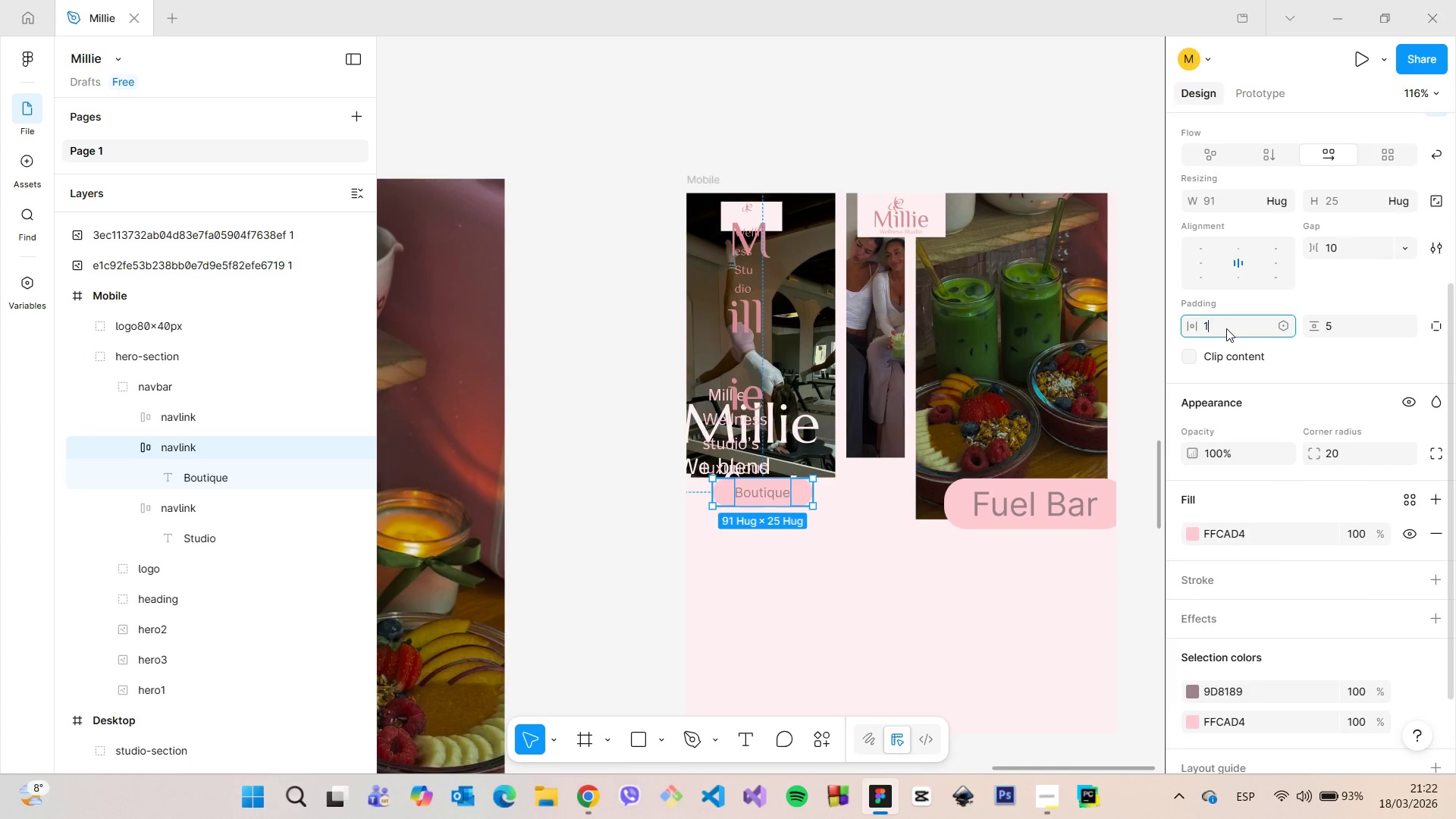 
type(10)
 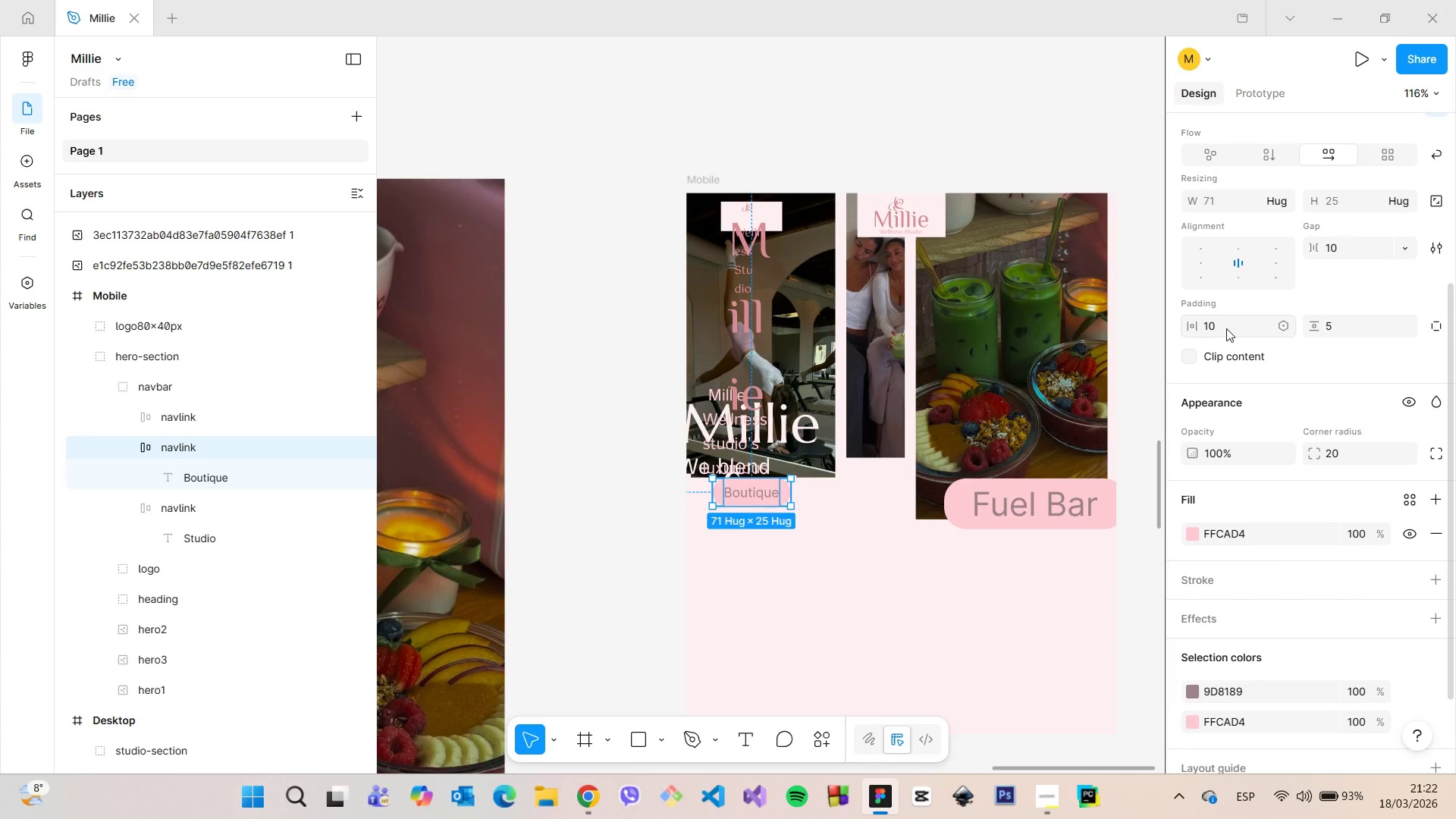 
key(Enter)
 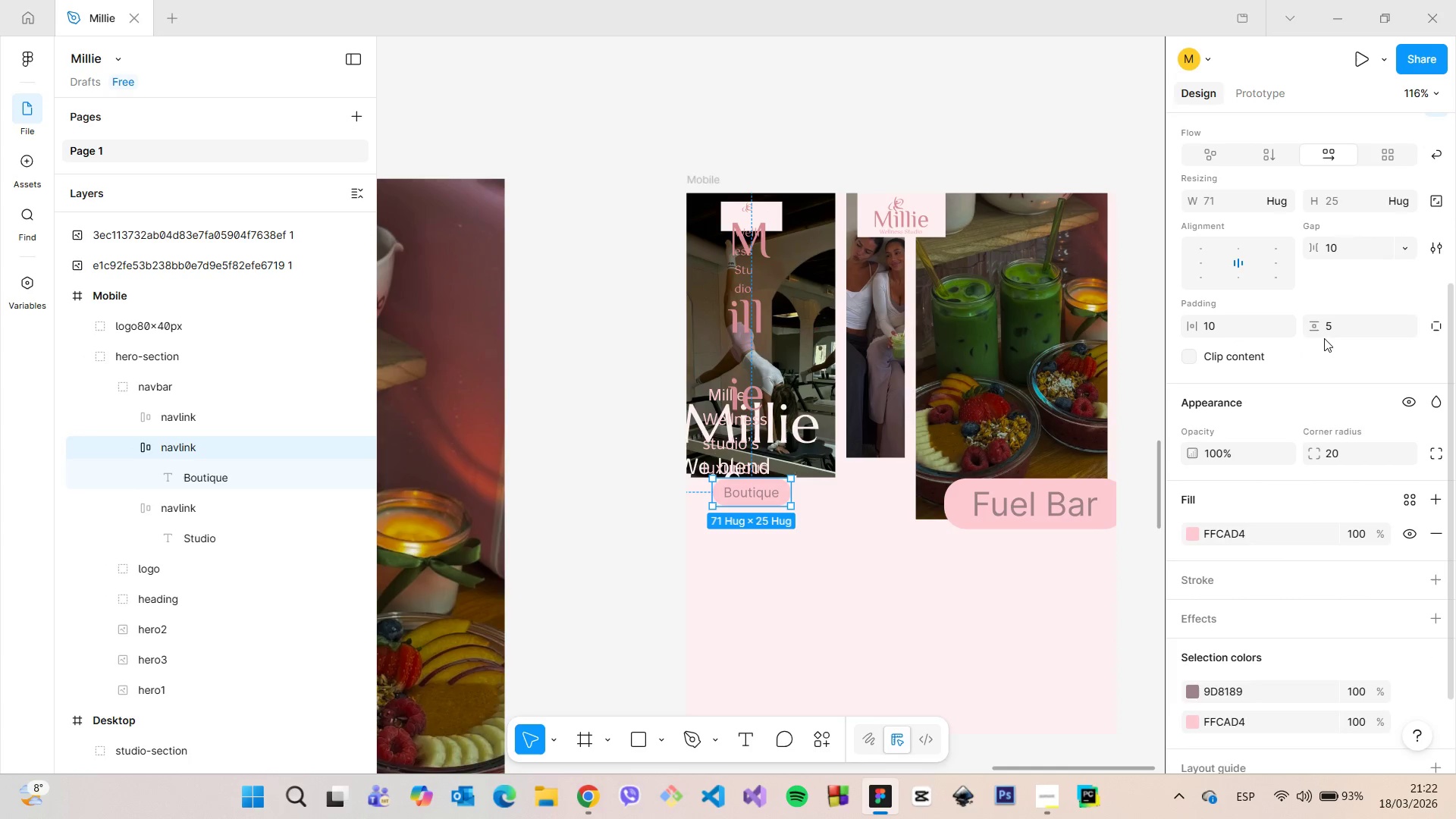 
left_click([1330, 334])
 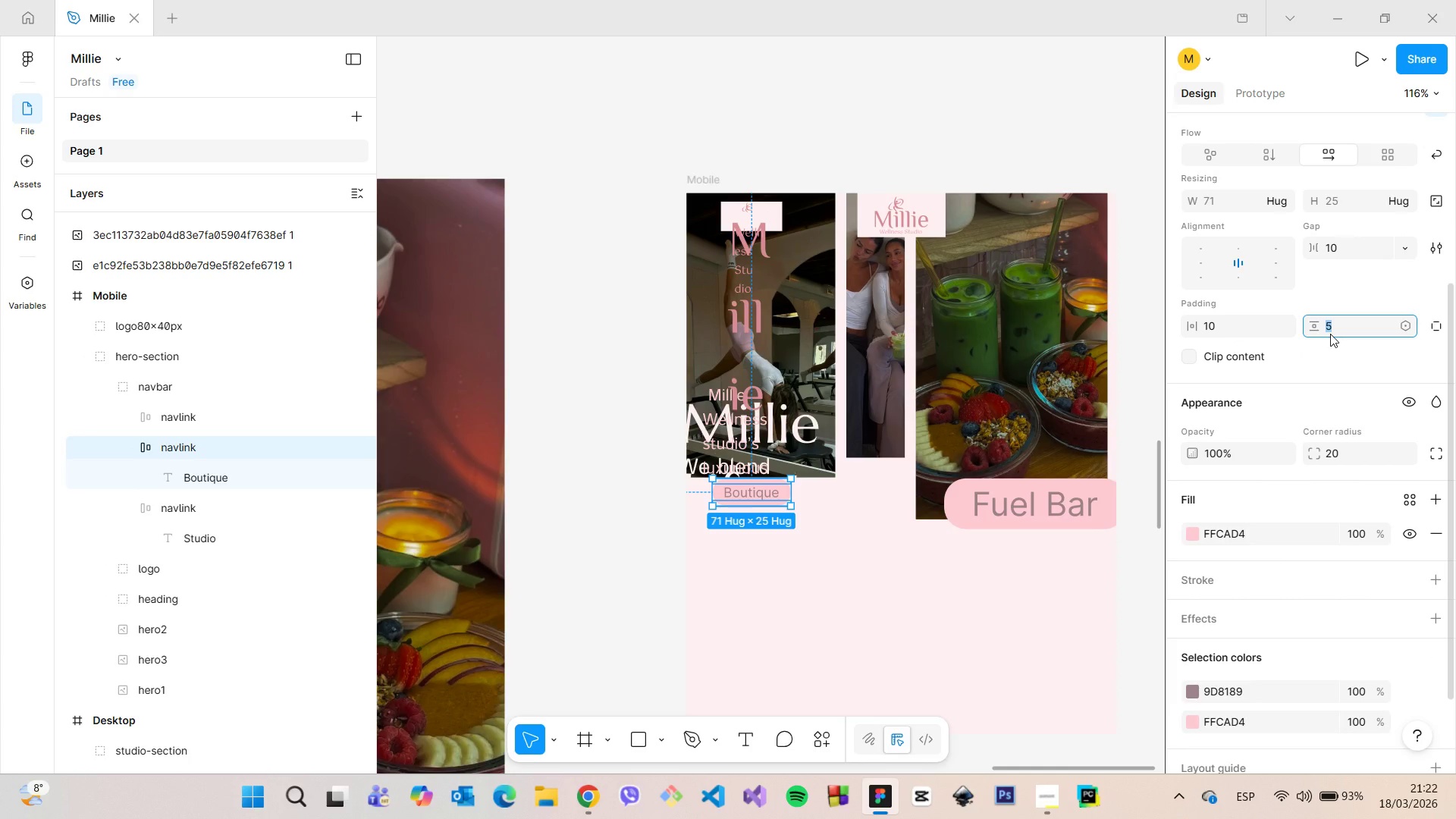 
key(3)
 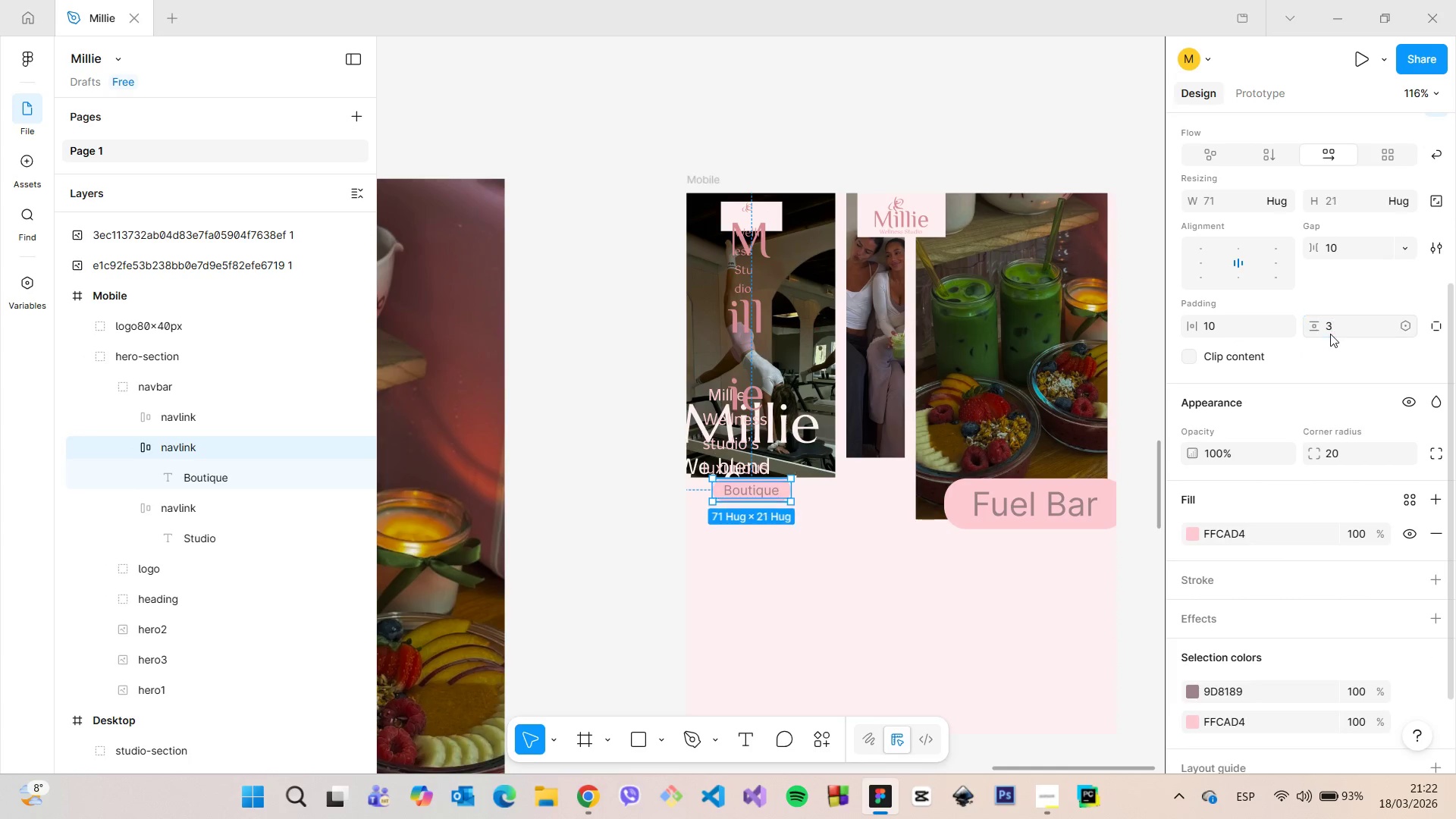 
key(Enter)
 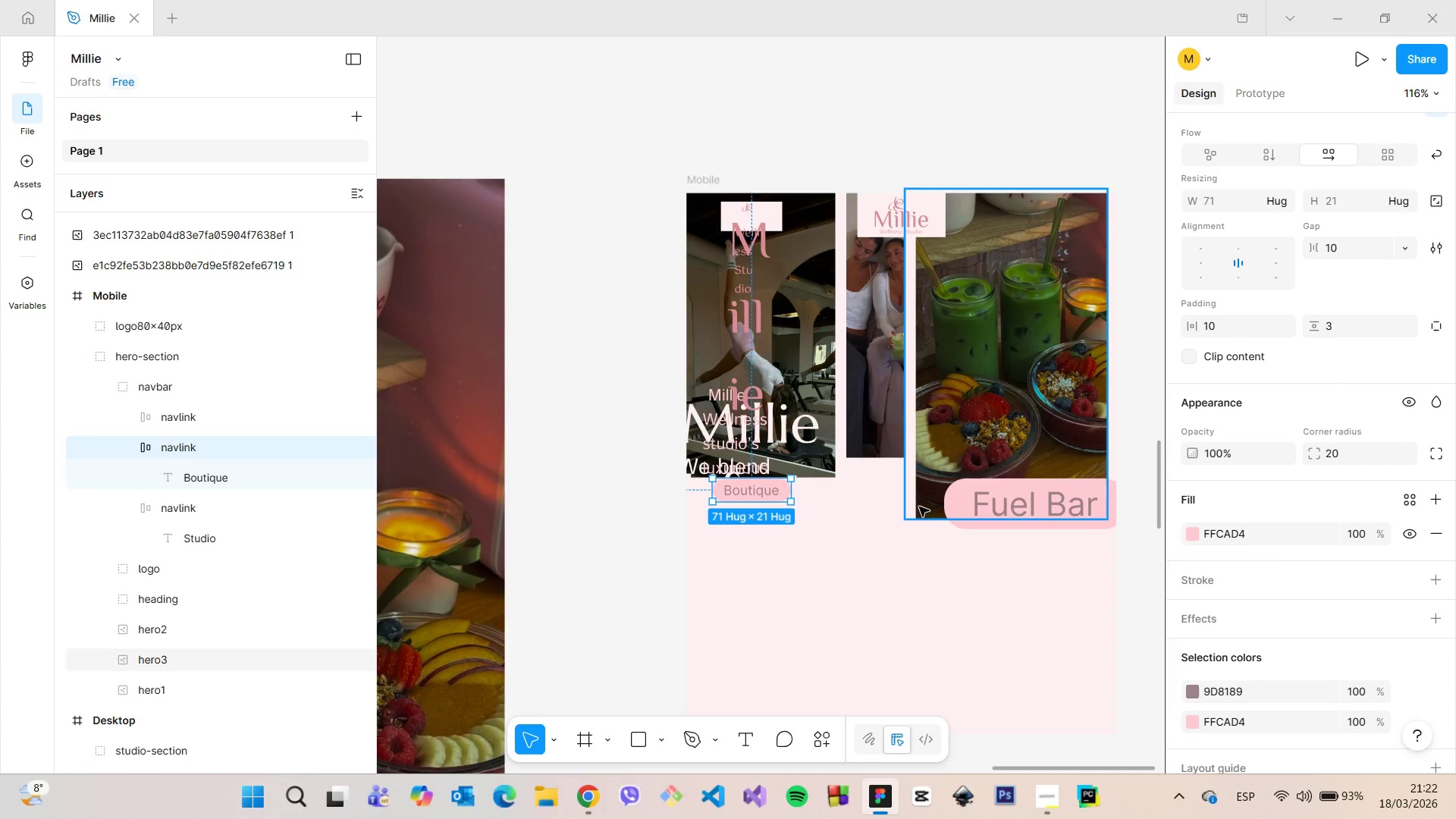 
left_click([872, 522])
 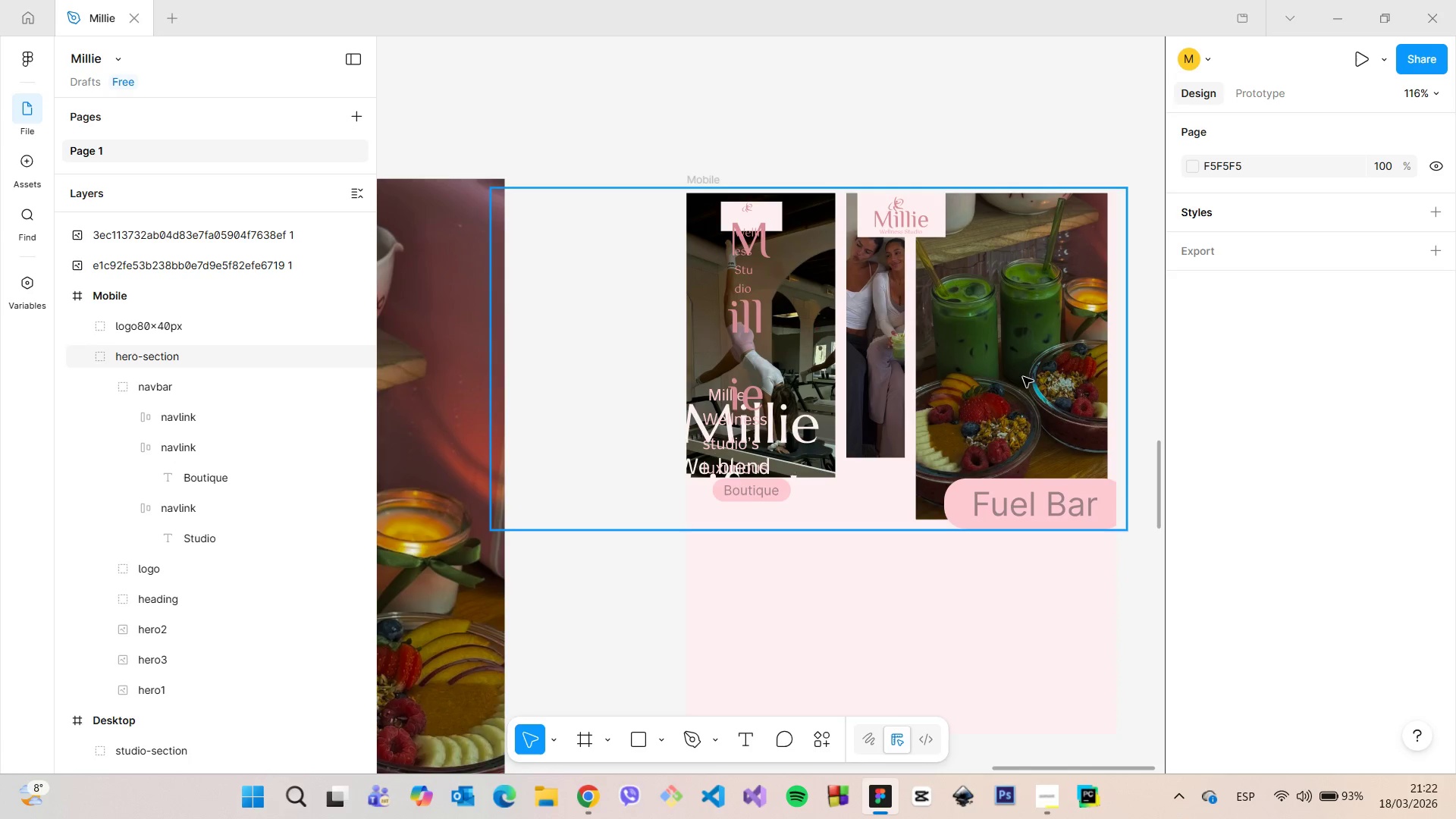 
wait(5.44)
 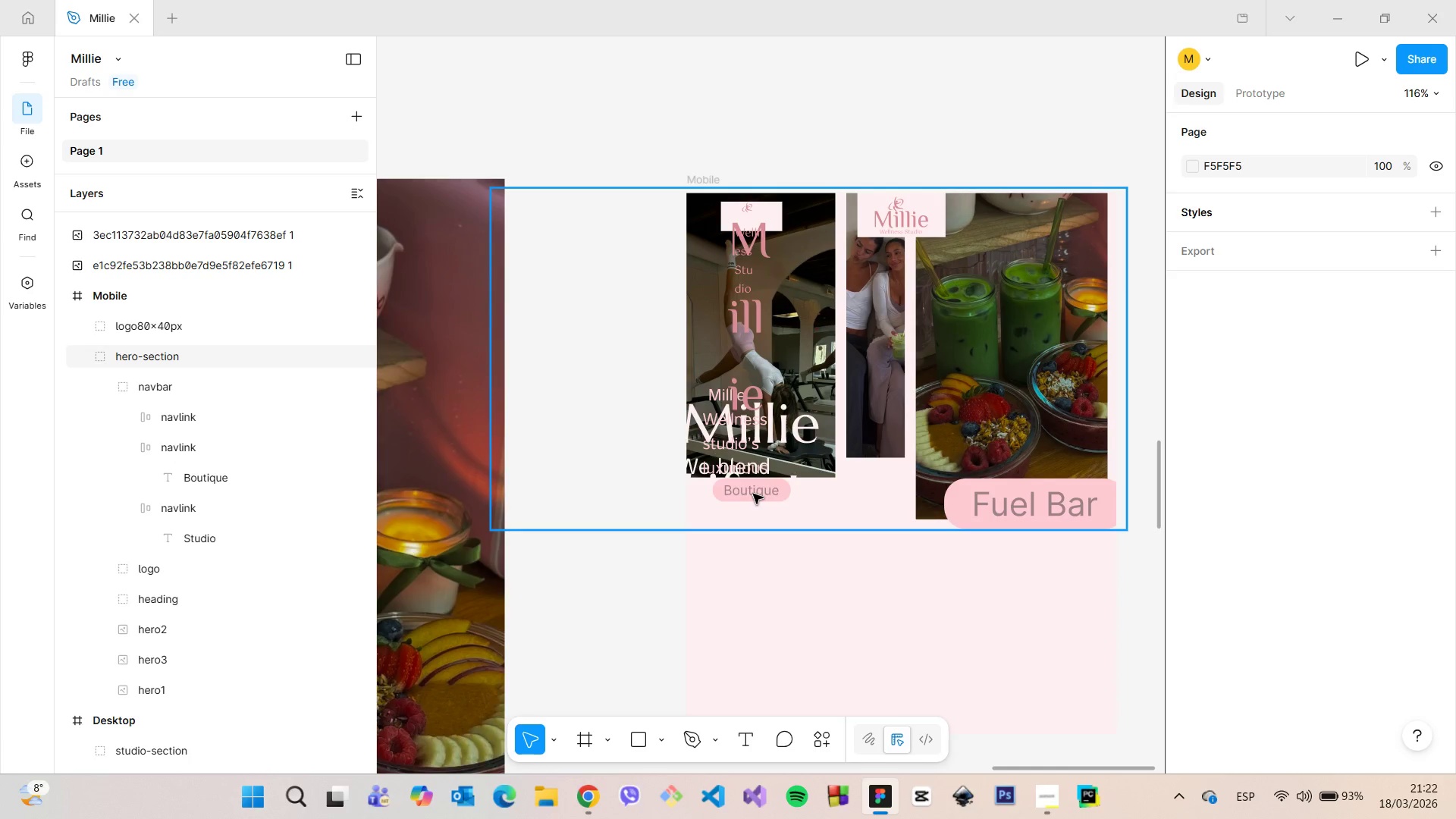 
double_click([1015, 341])
 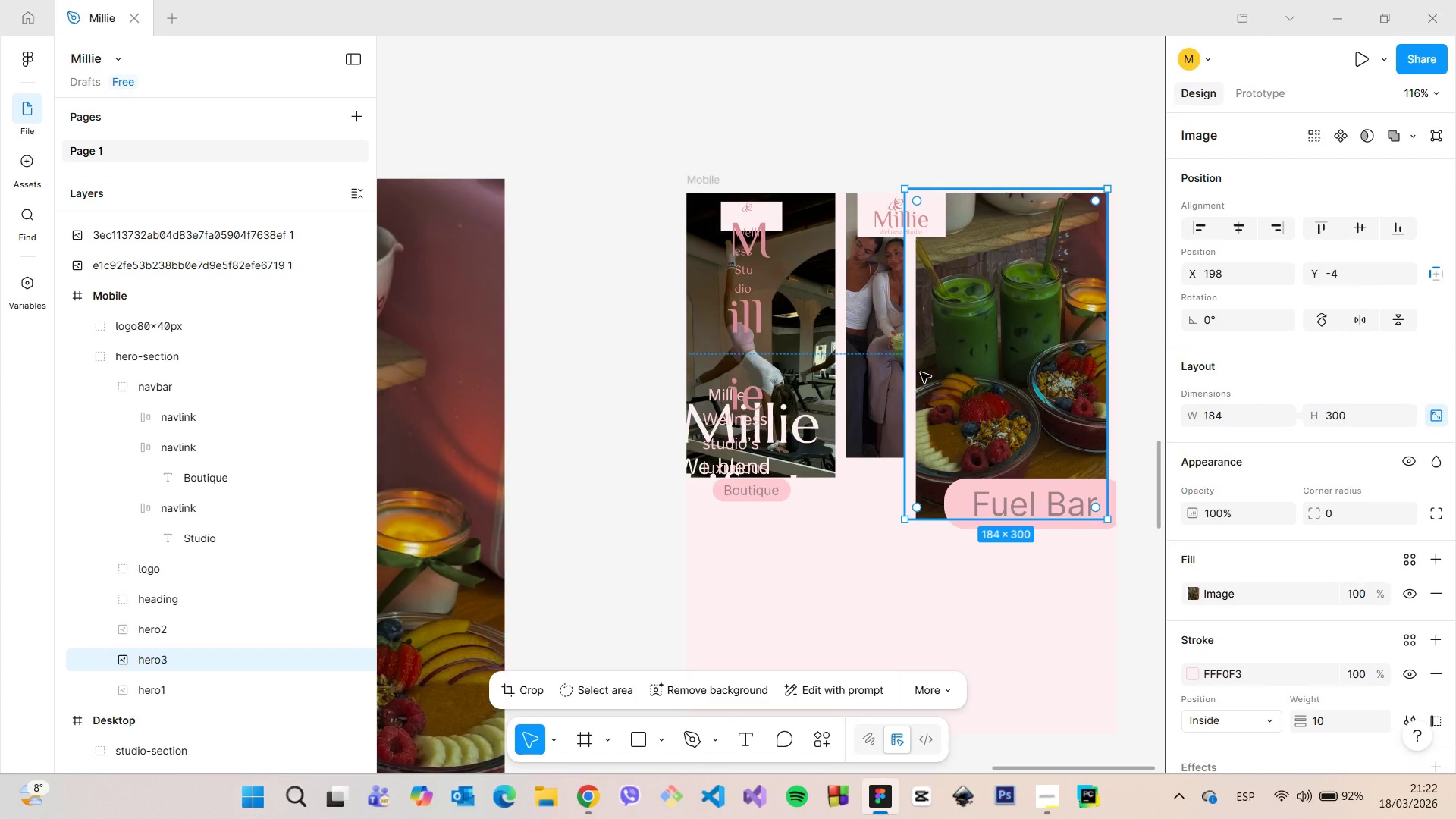 
hold_key(key=ControlLeft, duration=1.51)
left_click_drag(start_coordinate=[908, 374], to_coordinate=[915, 376])
 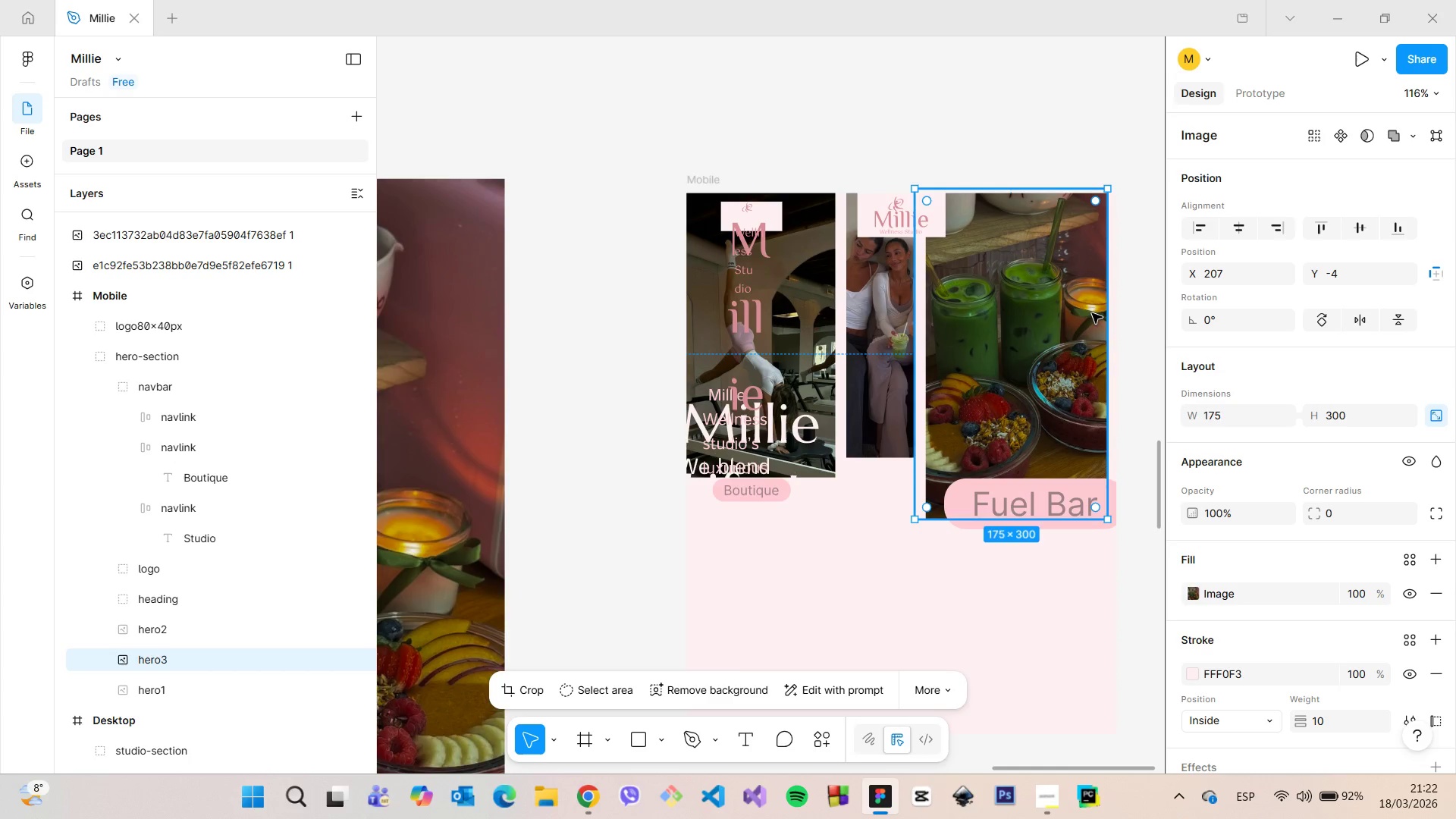 
left_click([1122, 314])
 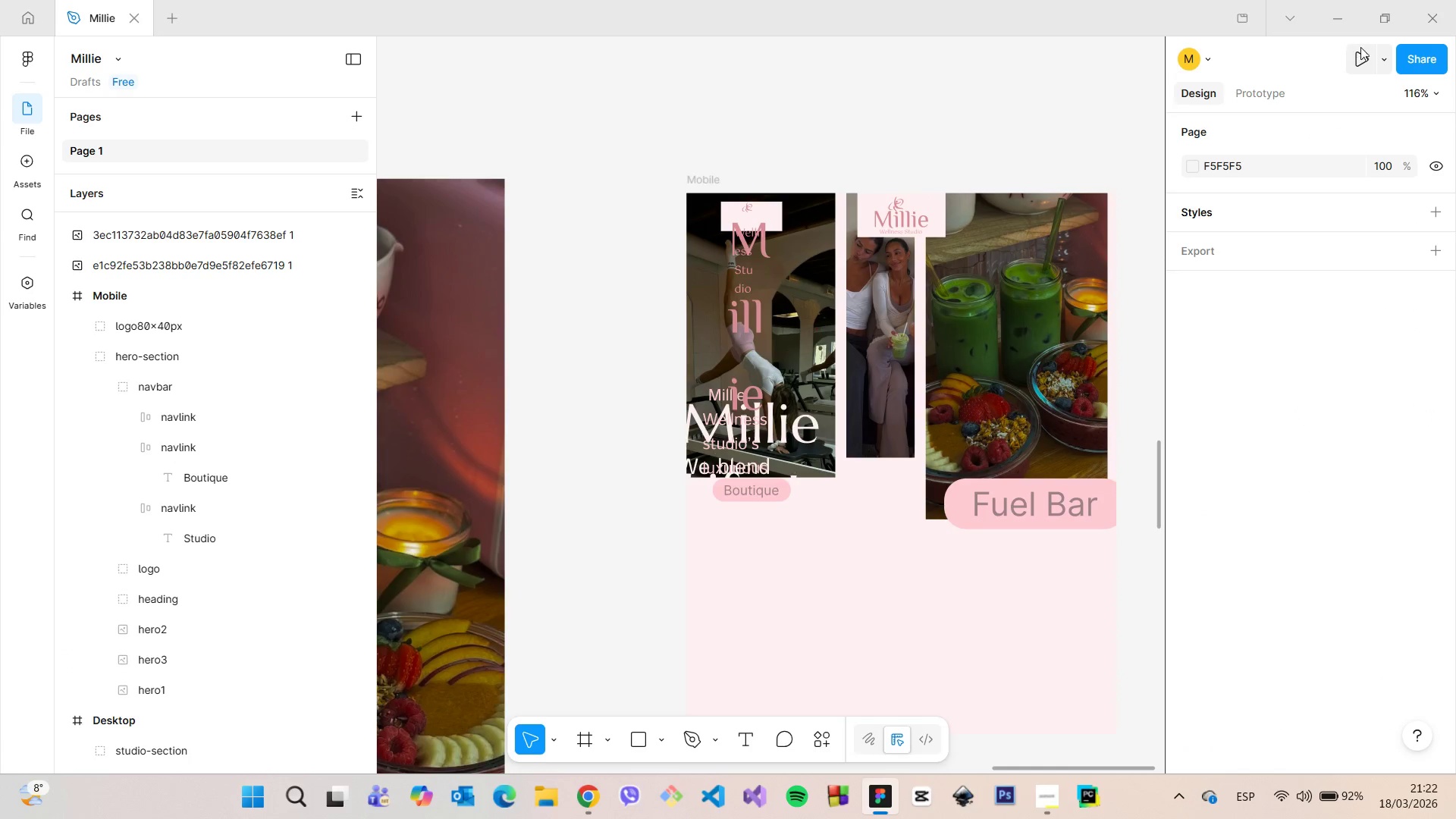 
left_click([1360, 51])
 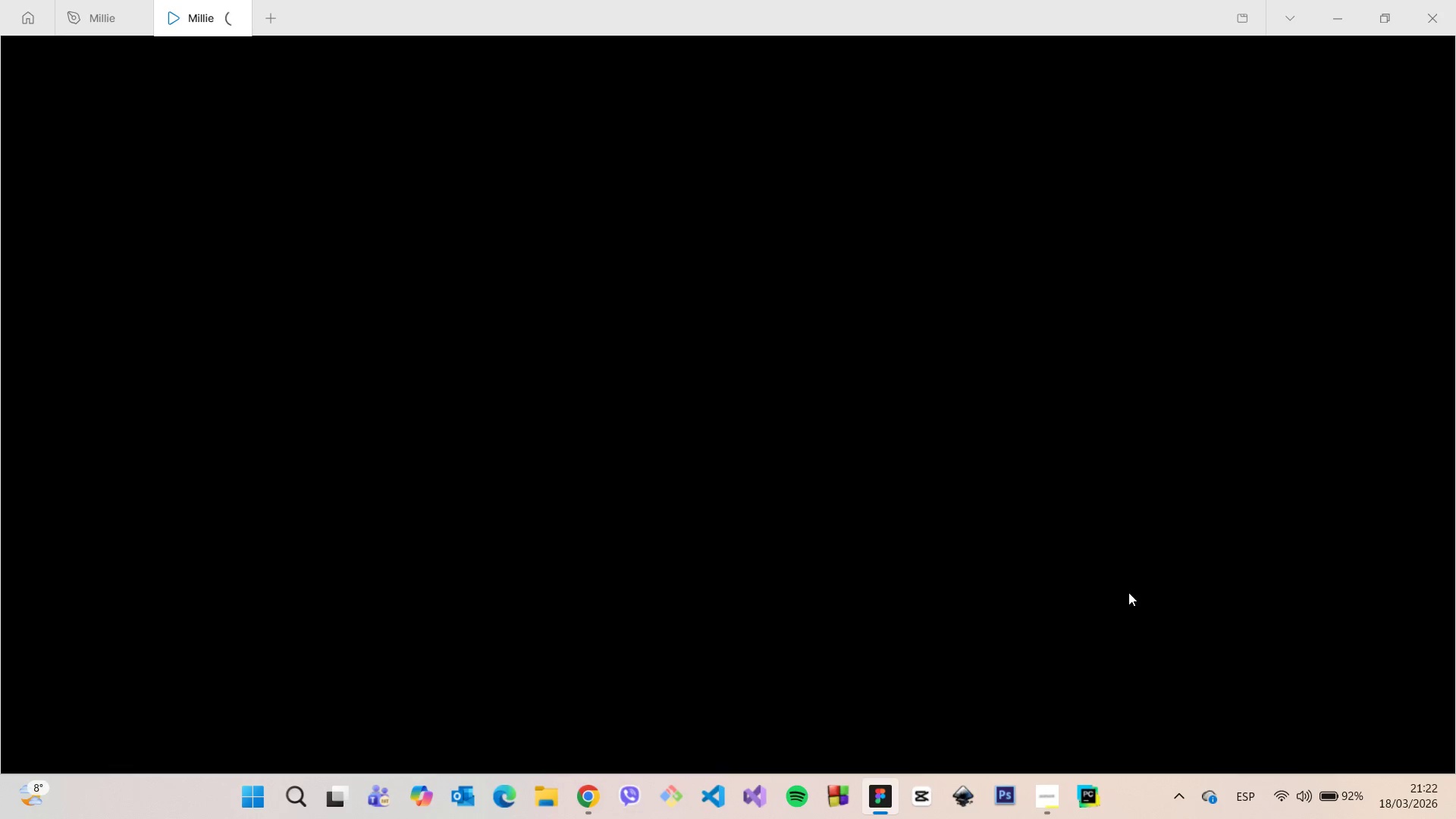 
left_click([1041, 799])